 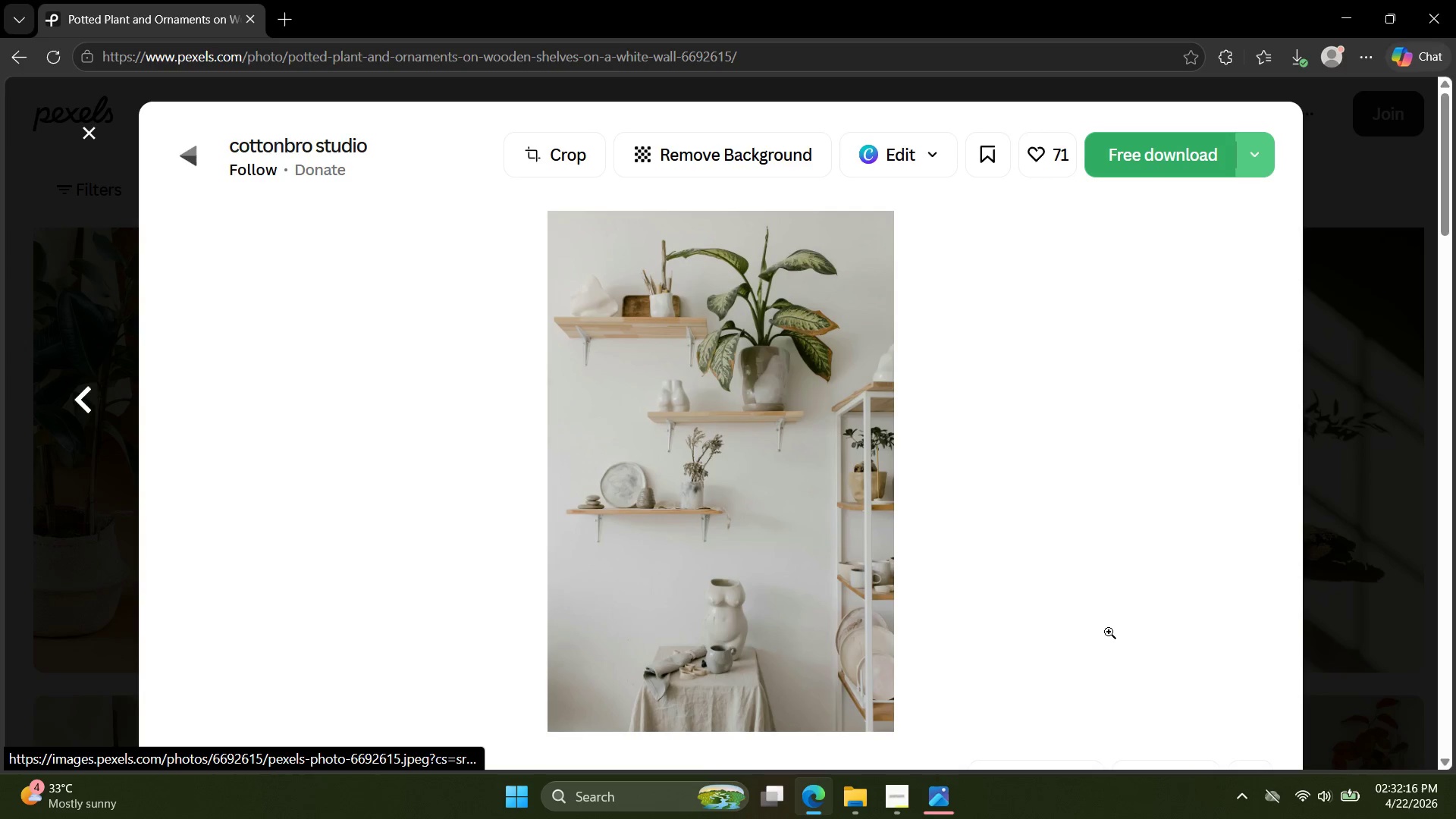 
key(ArrowRight)
 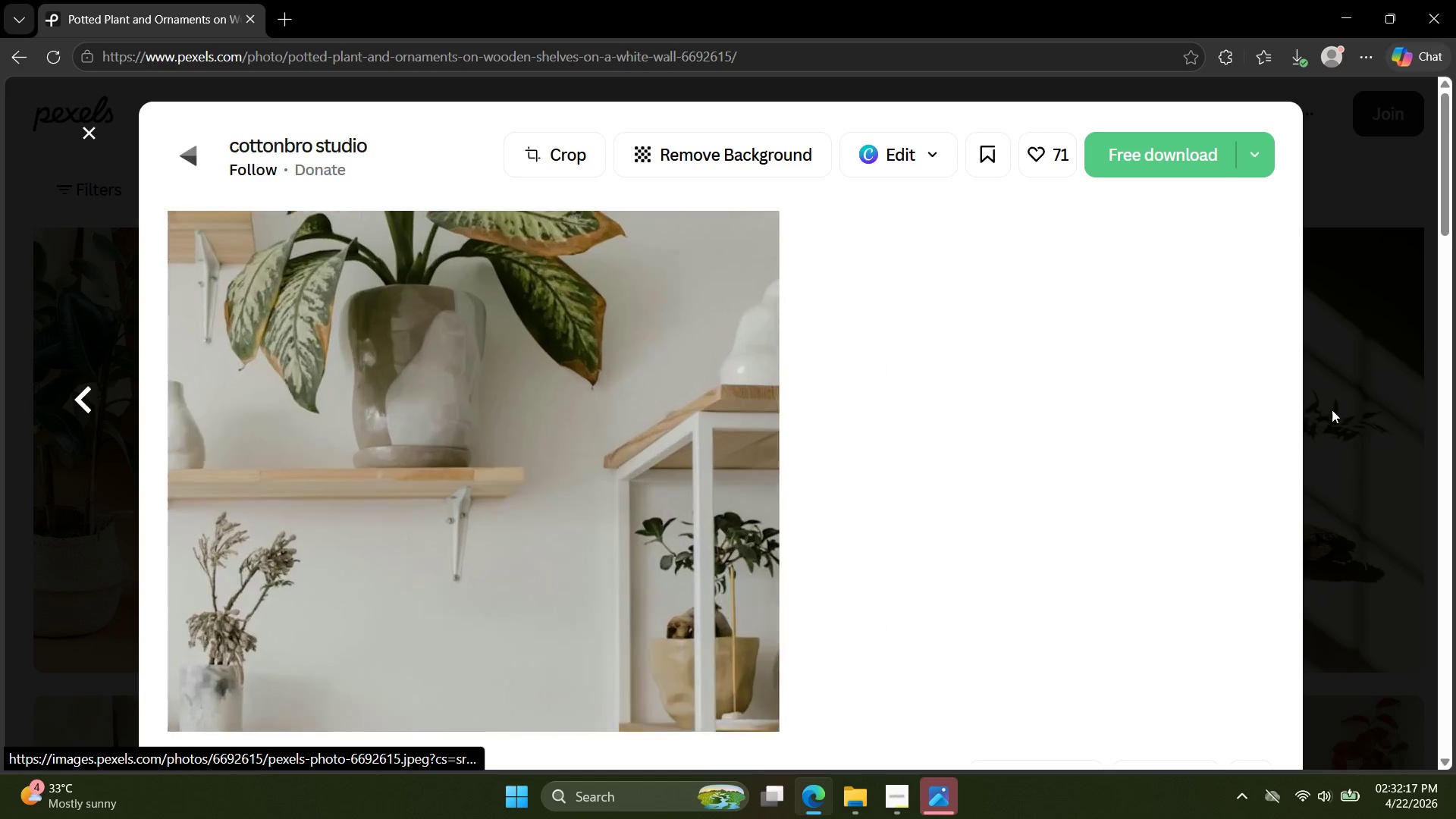 
double_click([1332, 410])
 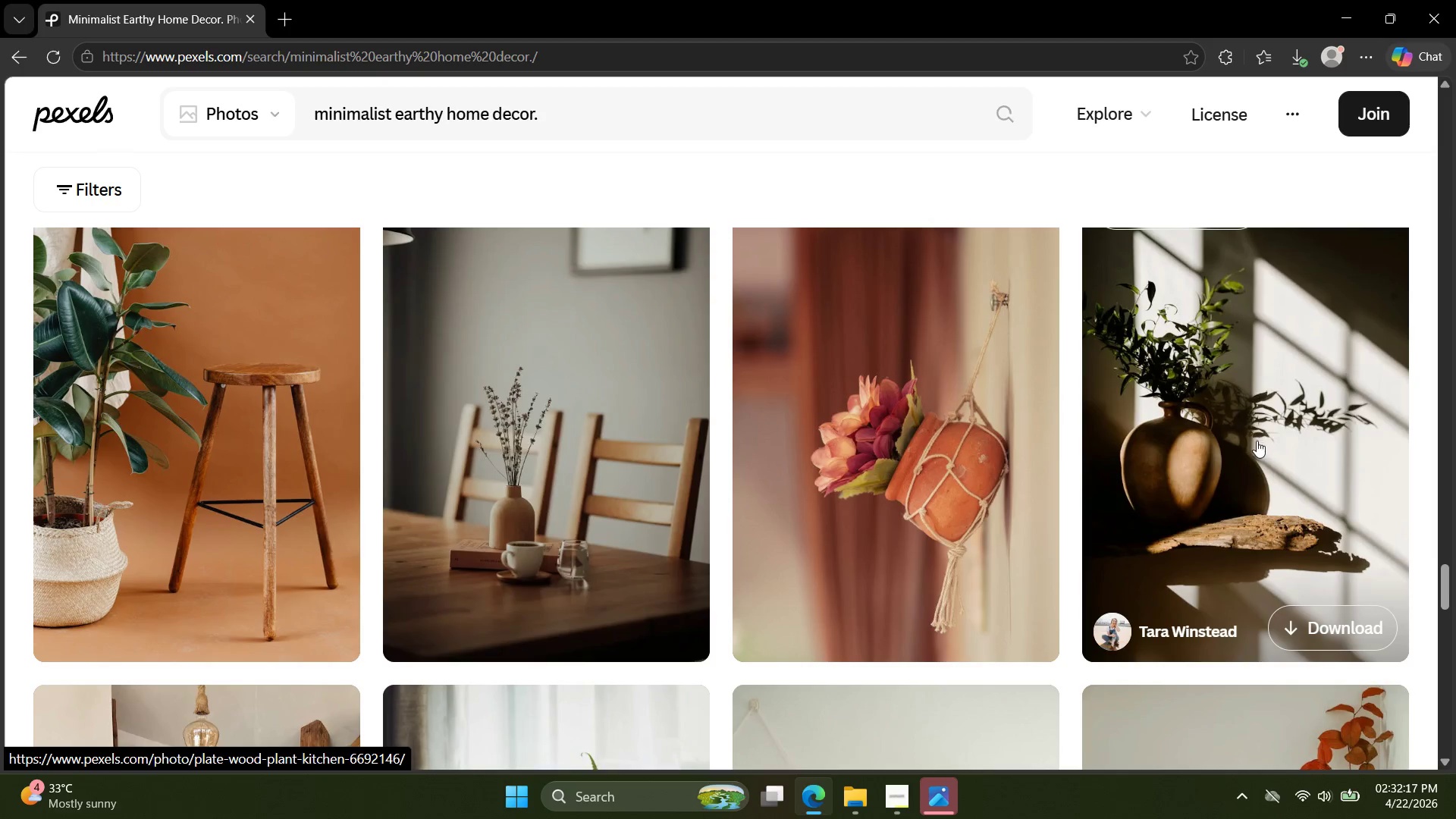 
scroll: coordinate [1247, 469], scroll_direction: down, amount: 15.0
 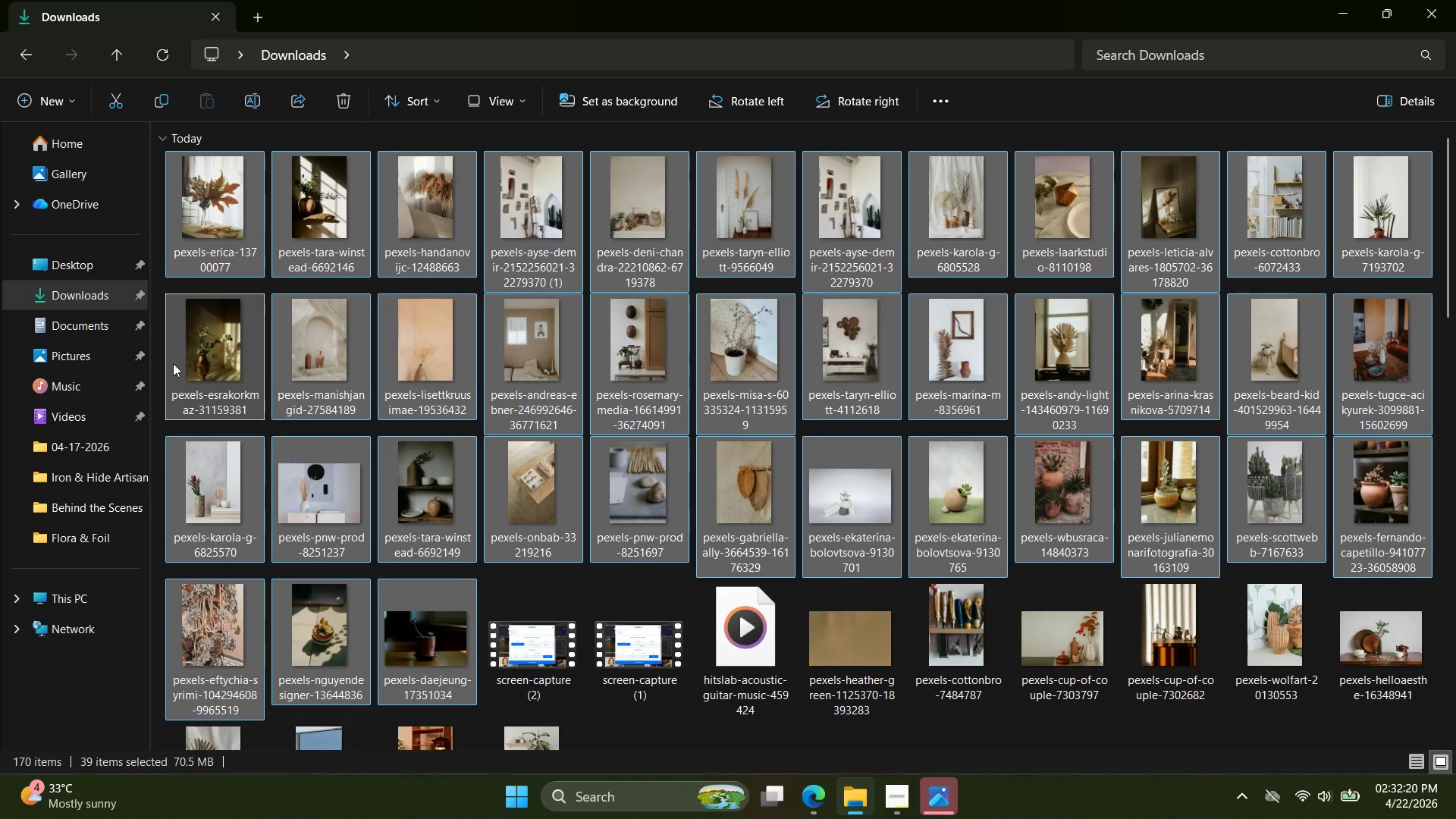 
left_click([101, 265])
 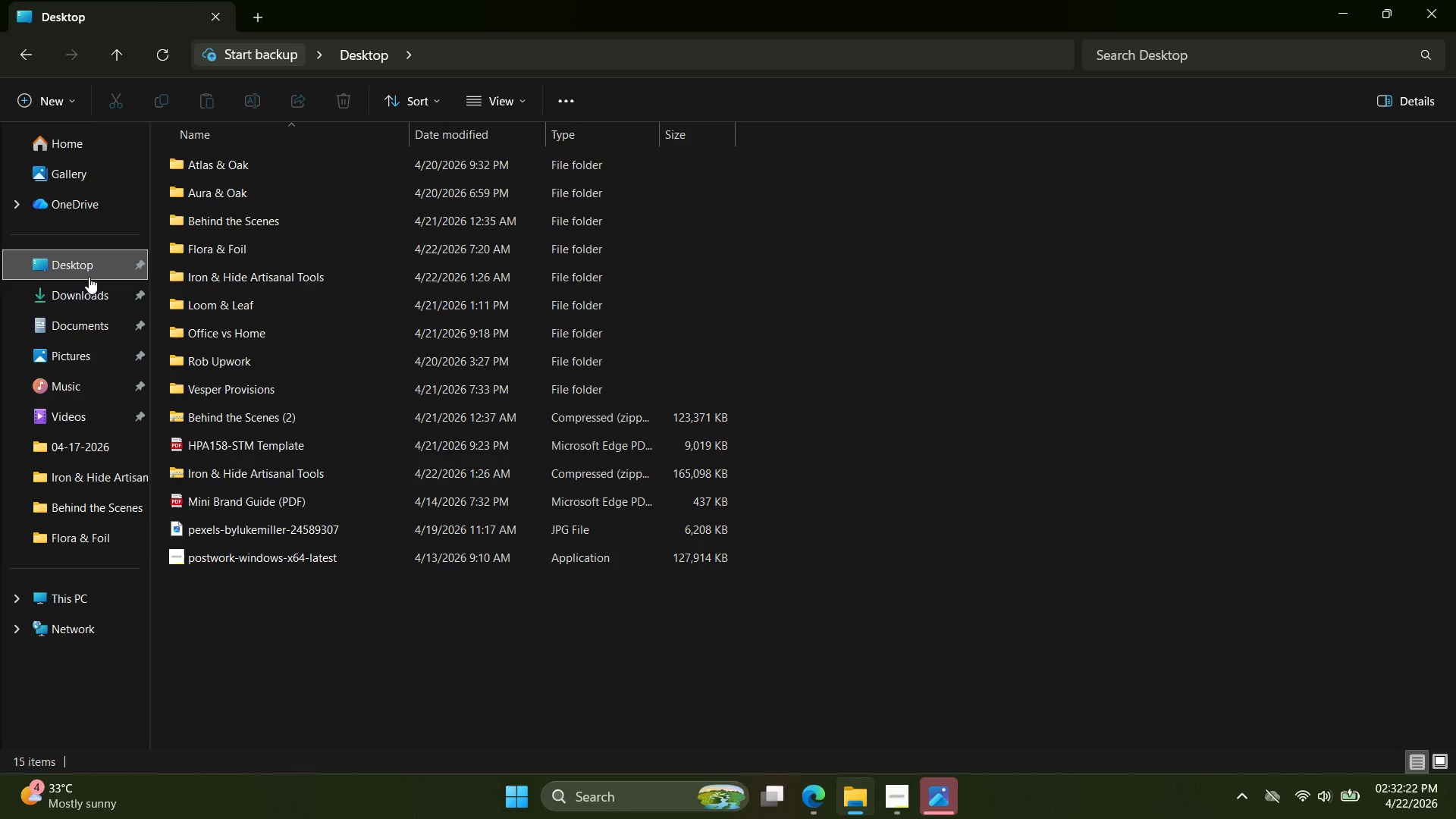 
triple_click([88, 280])
 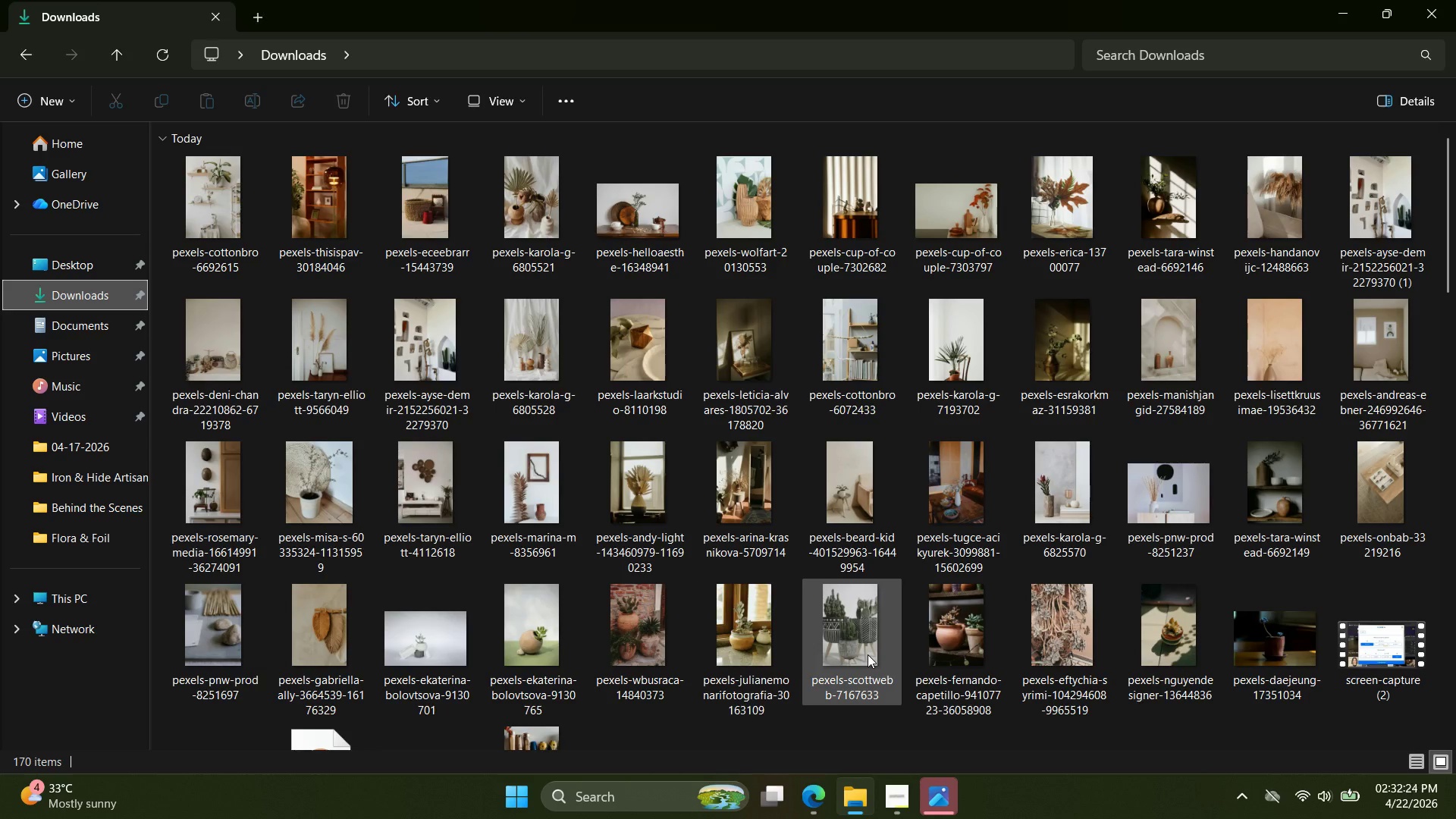 
left_click([1266, 666])
 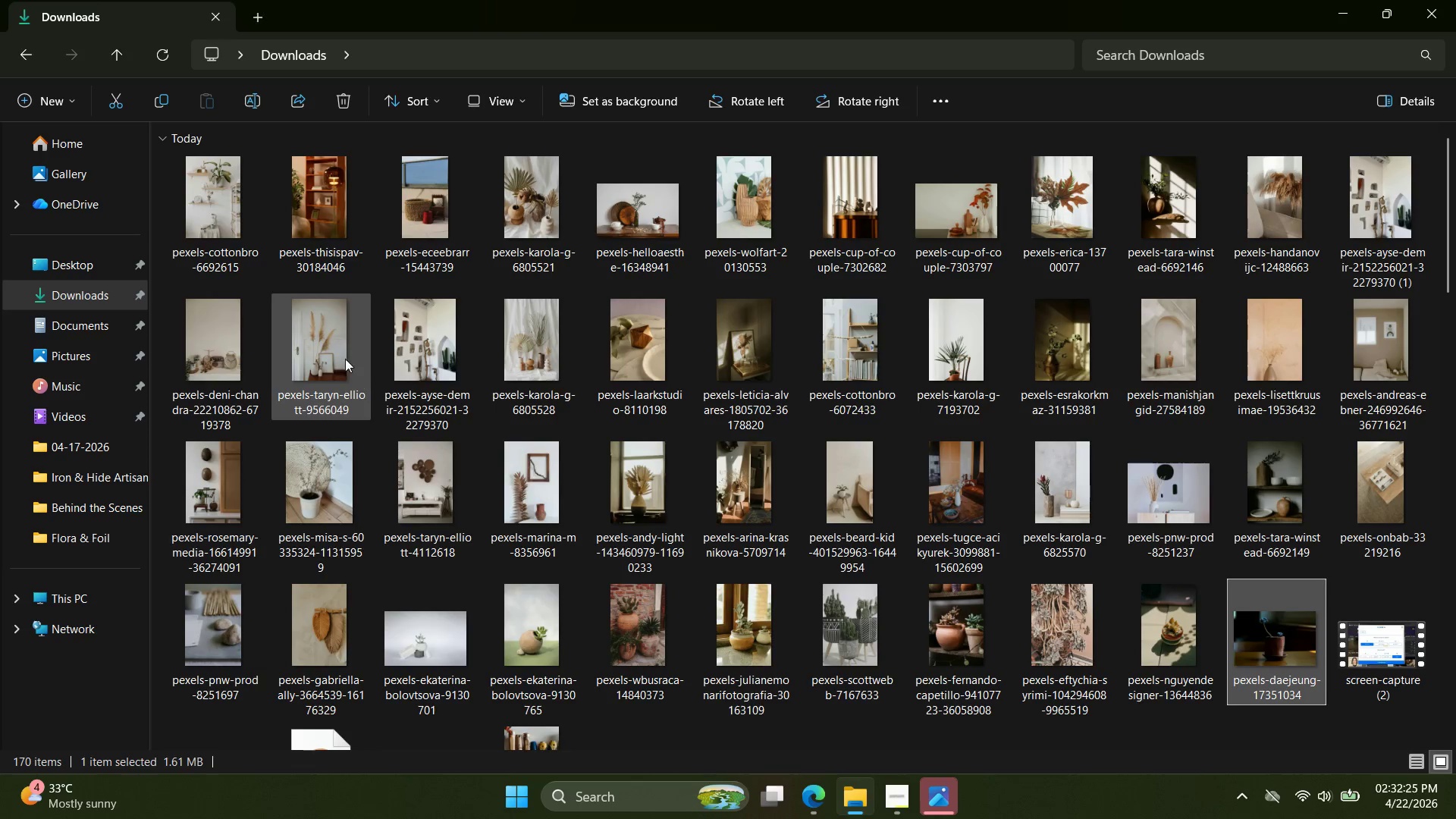 
hold_key(key=ShiftLeft, duration=0.39)
 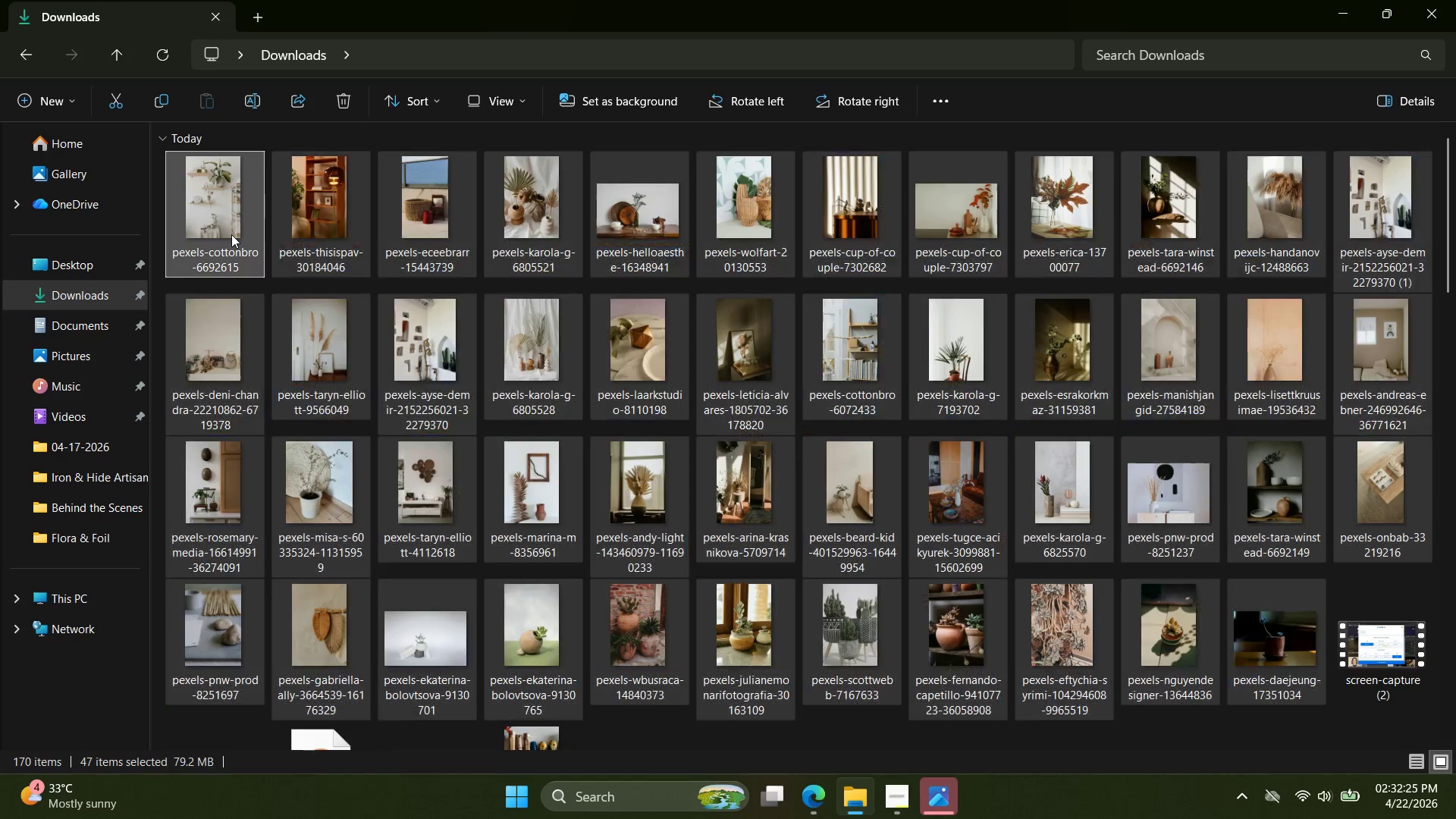 
right_click([231, 234])
 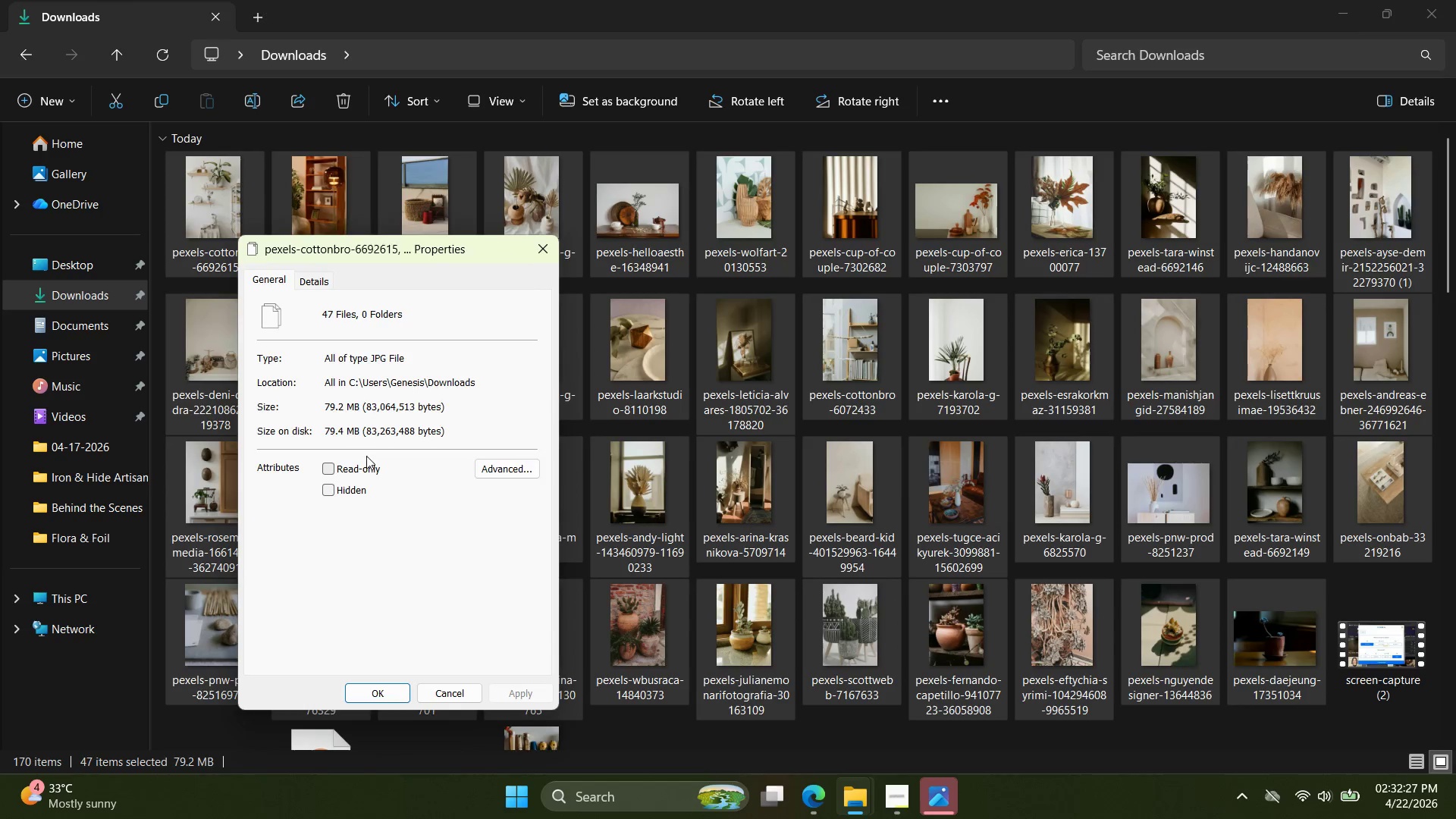 
key(Alt+AltLeft)
 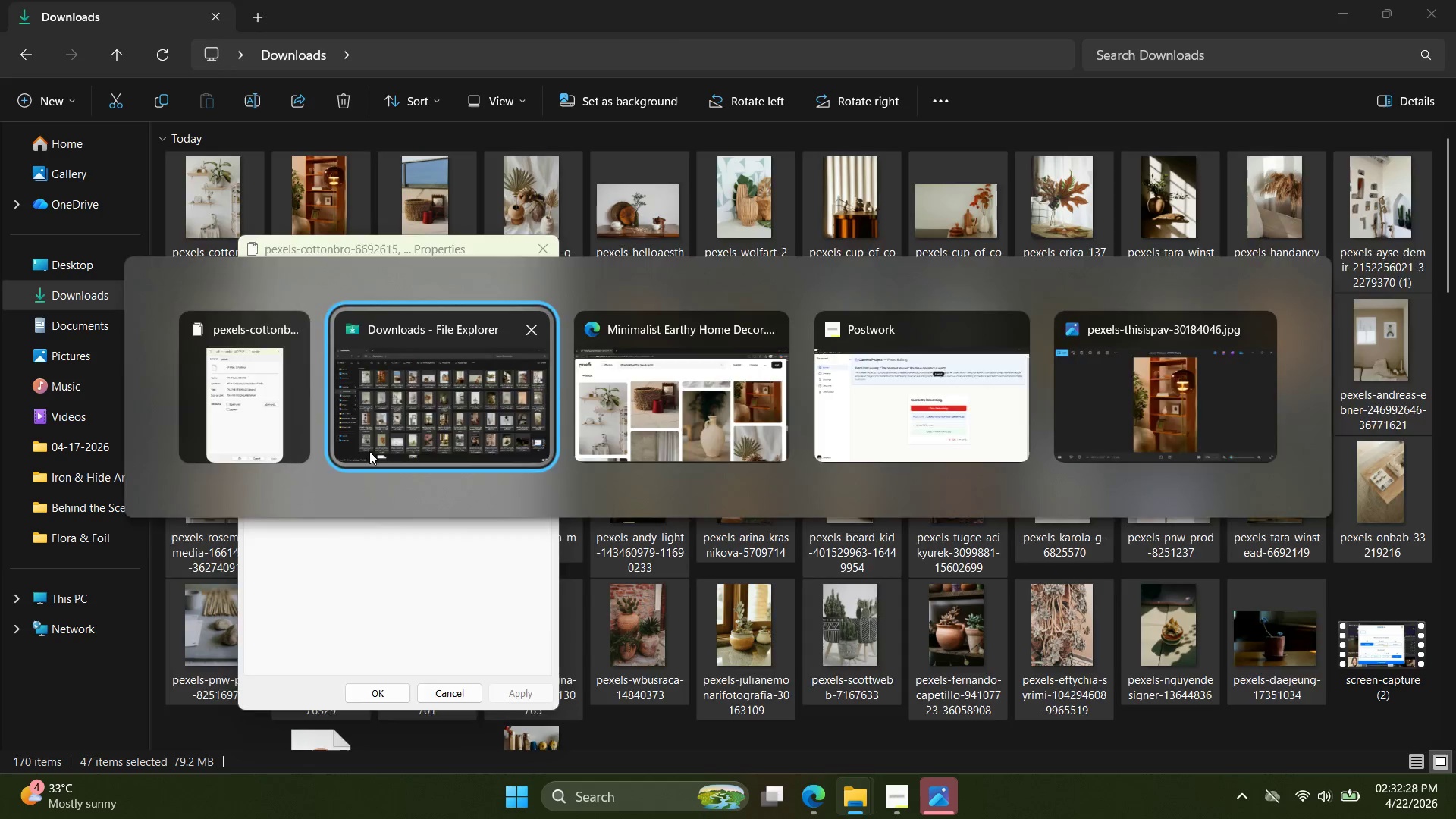 
key(Alt+Tab)
 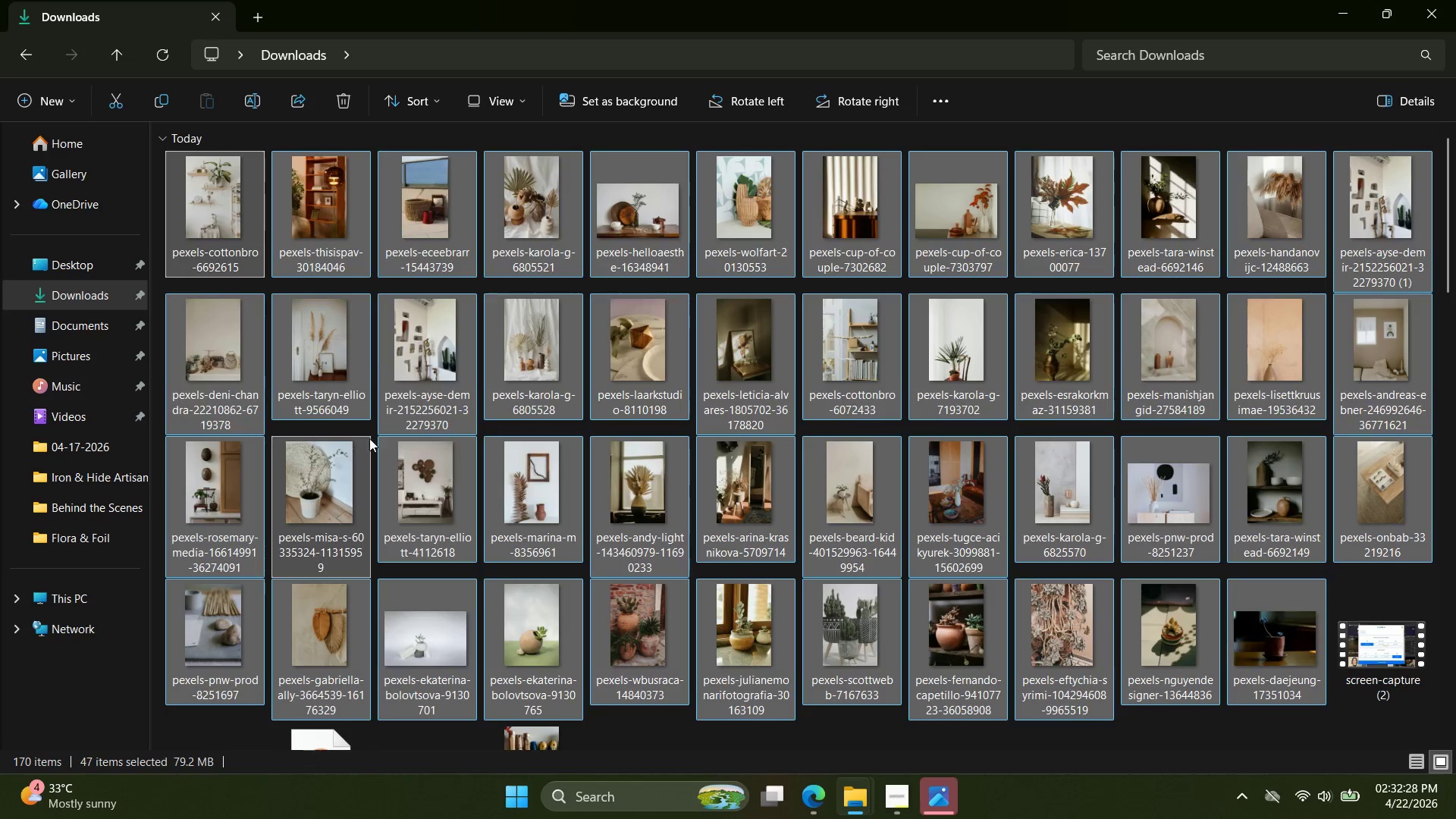 
key(Alt+Tab)
 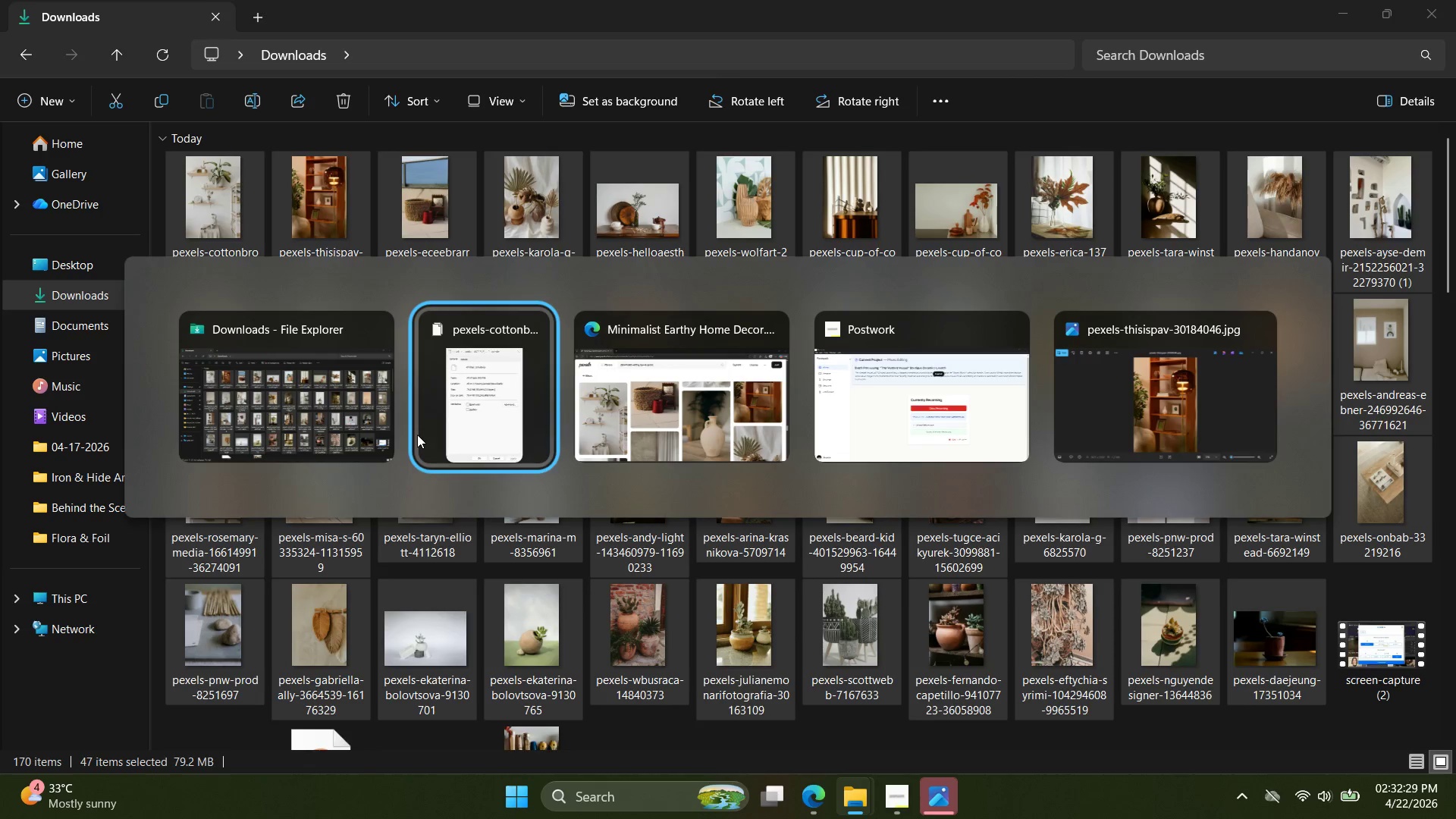 
key(Alt+Tab)
 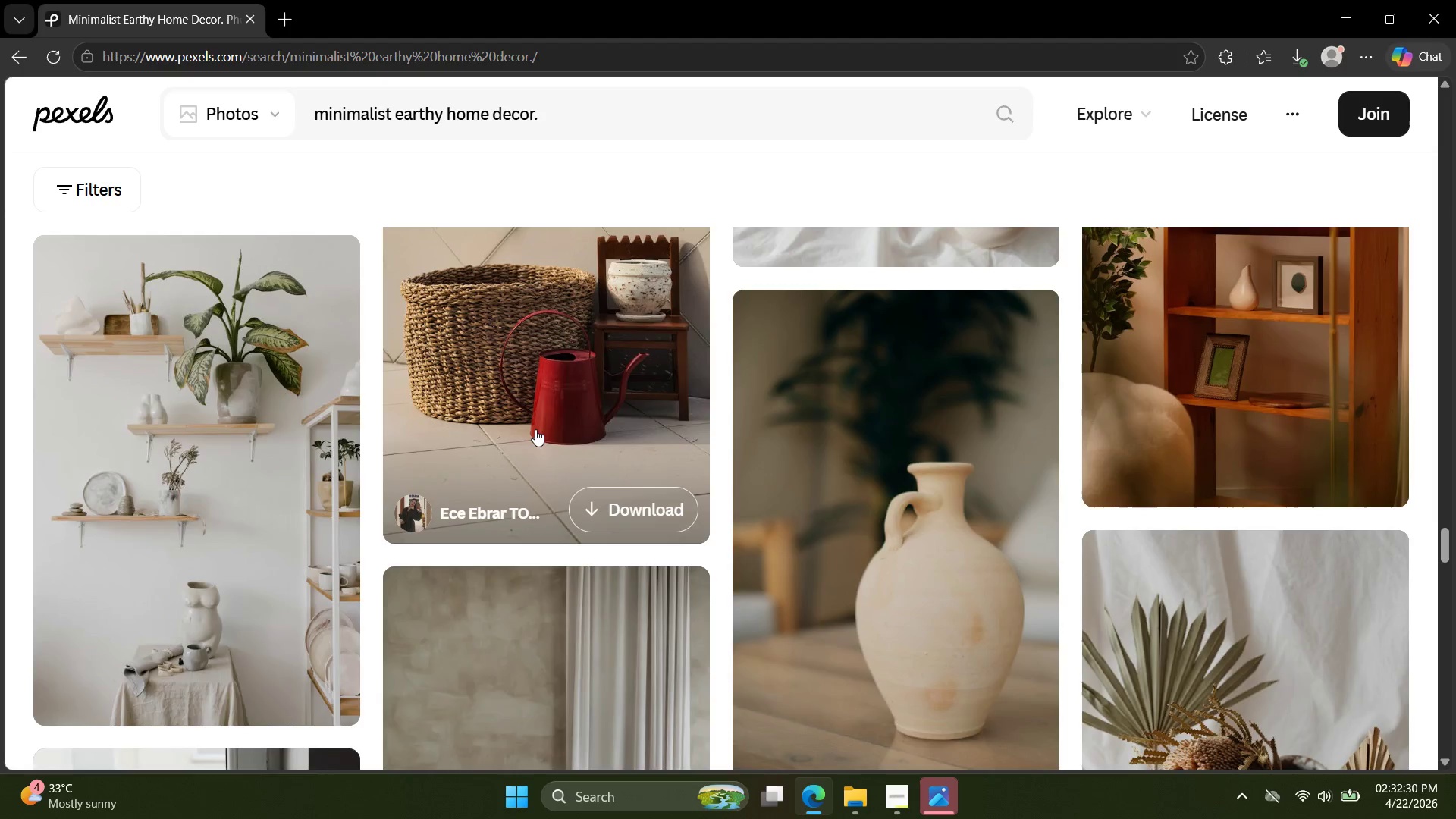 
scroll: coordinate [970, 452], scroll_direction: down, amount: 22.0
 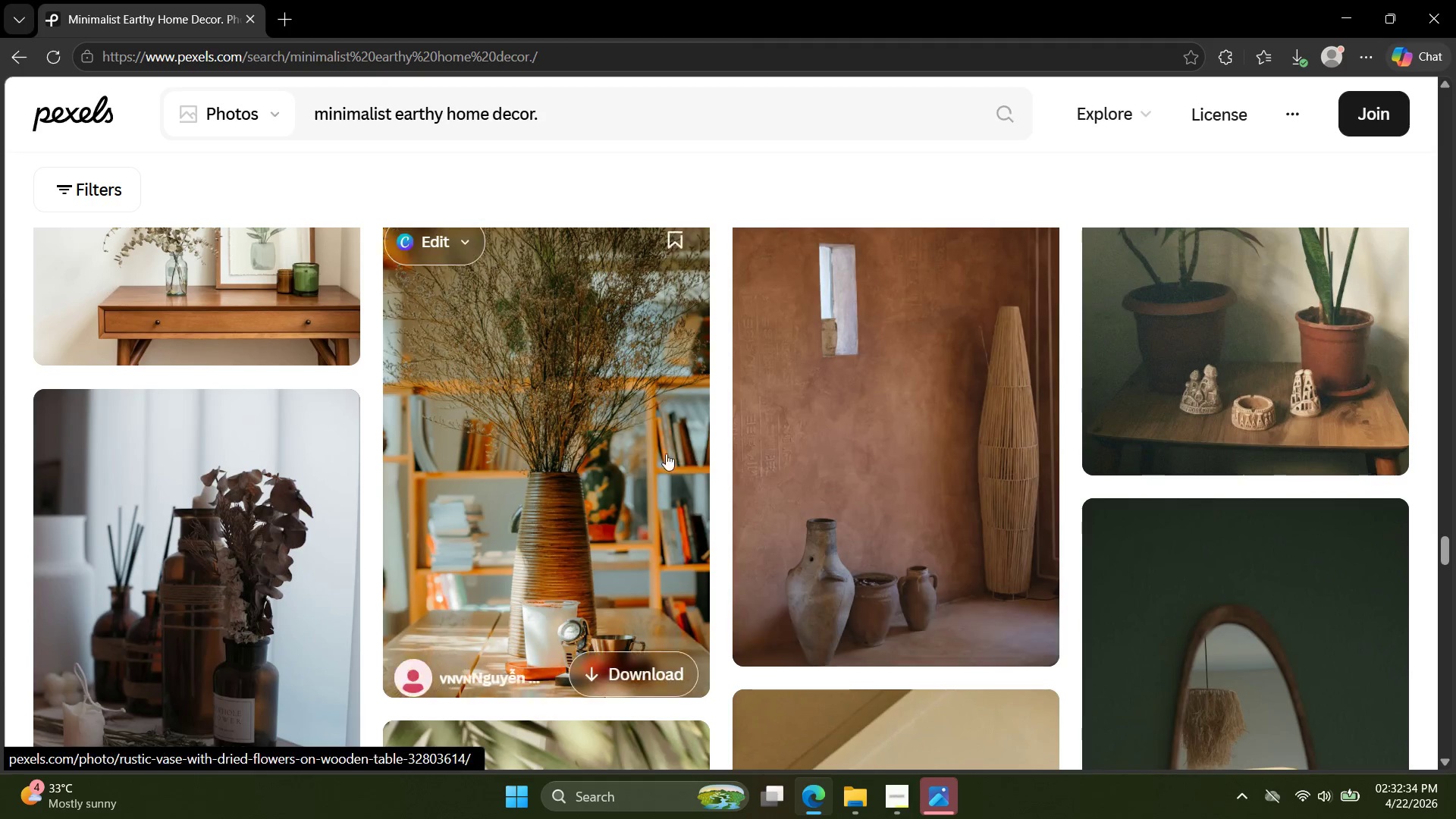 
left_click([657, 451])
 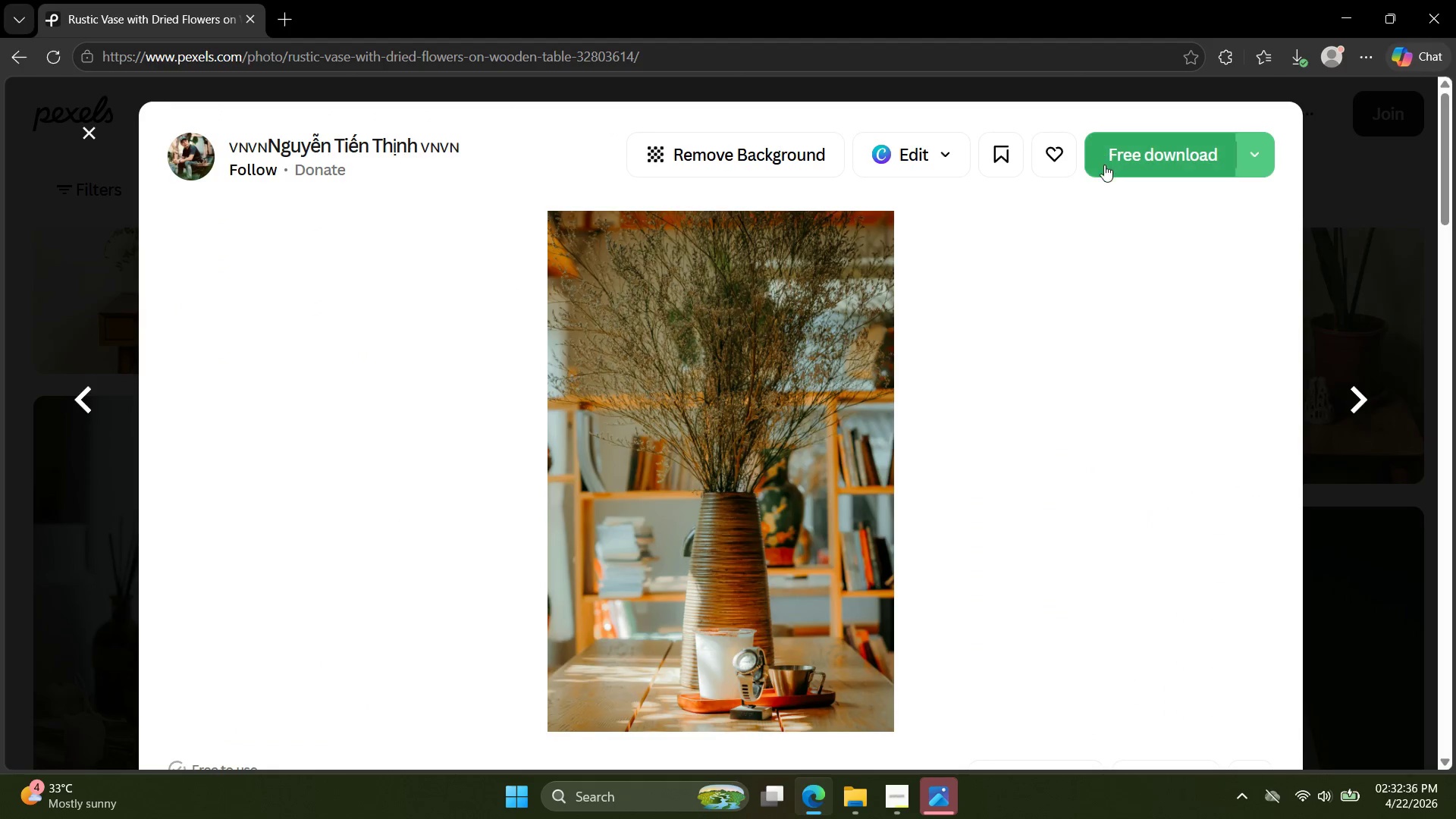 
key(Alt+AltLeft)
 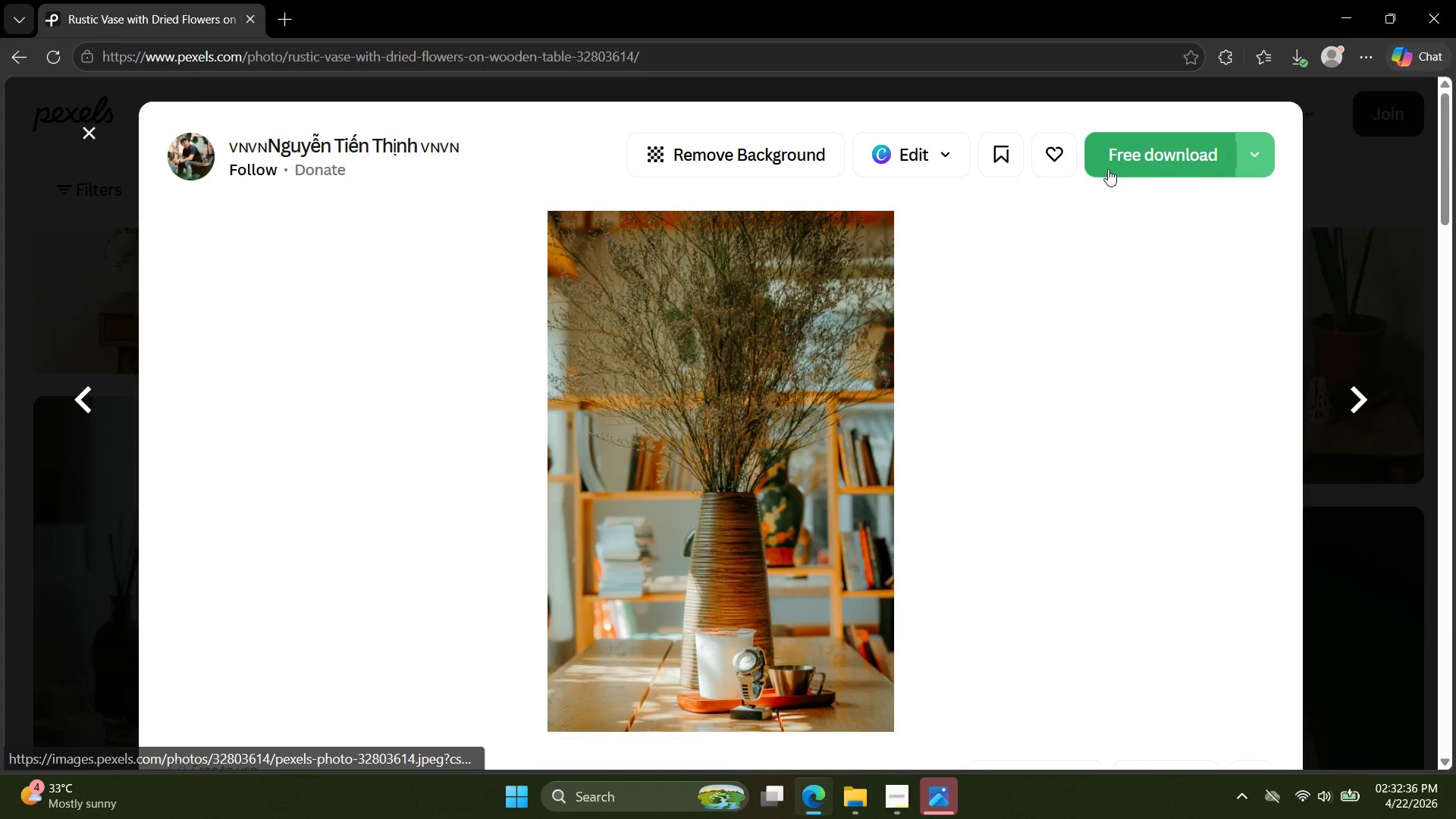 
key(Alt+Tab)
 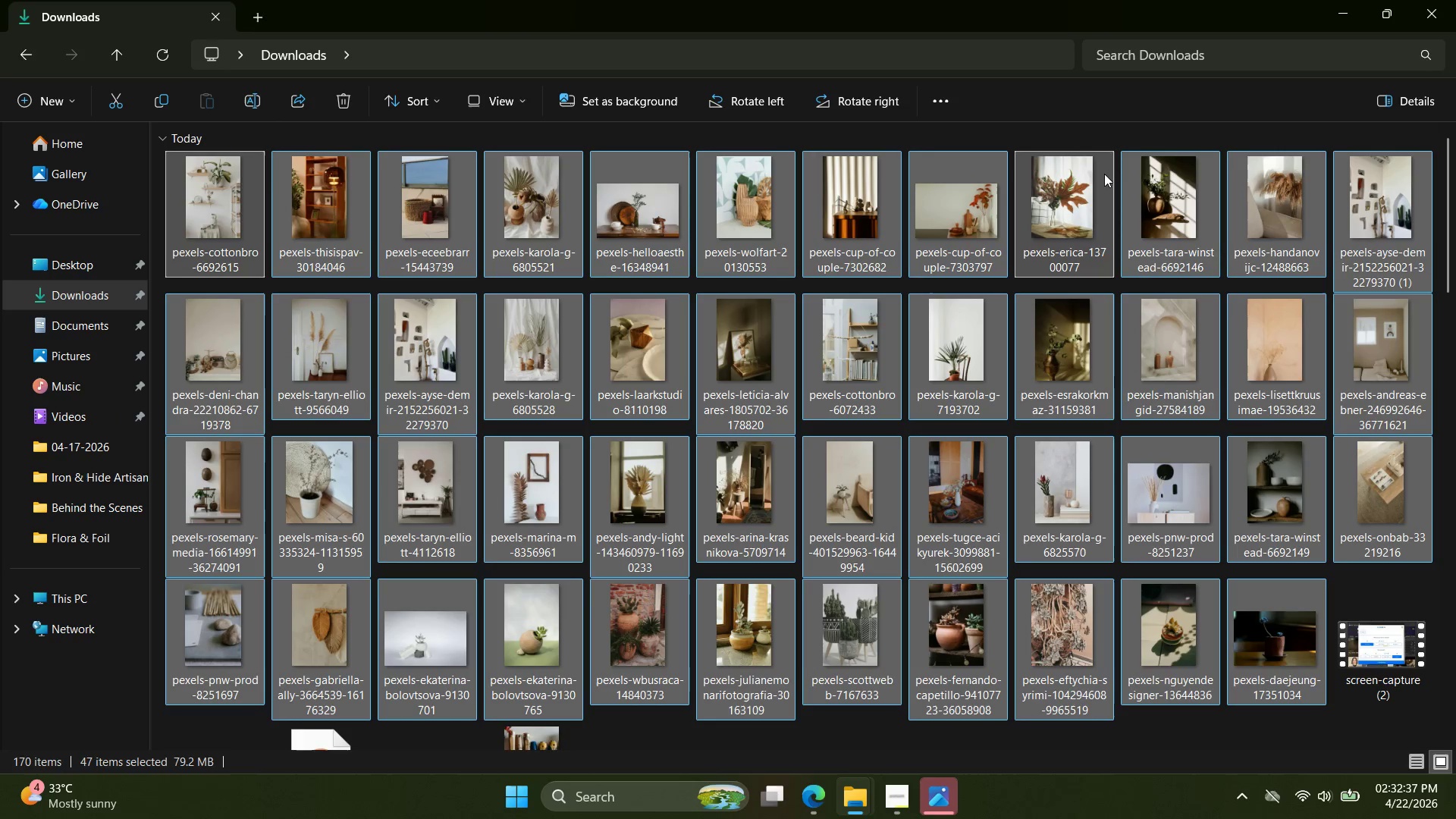 
left_click([836, 254])
 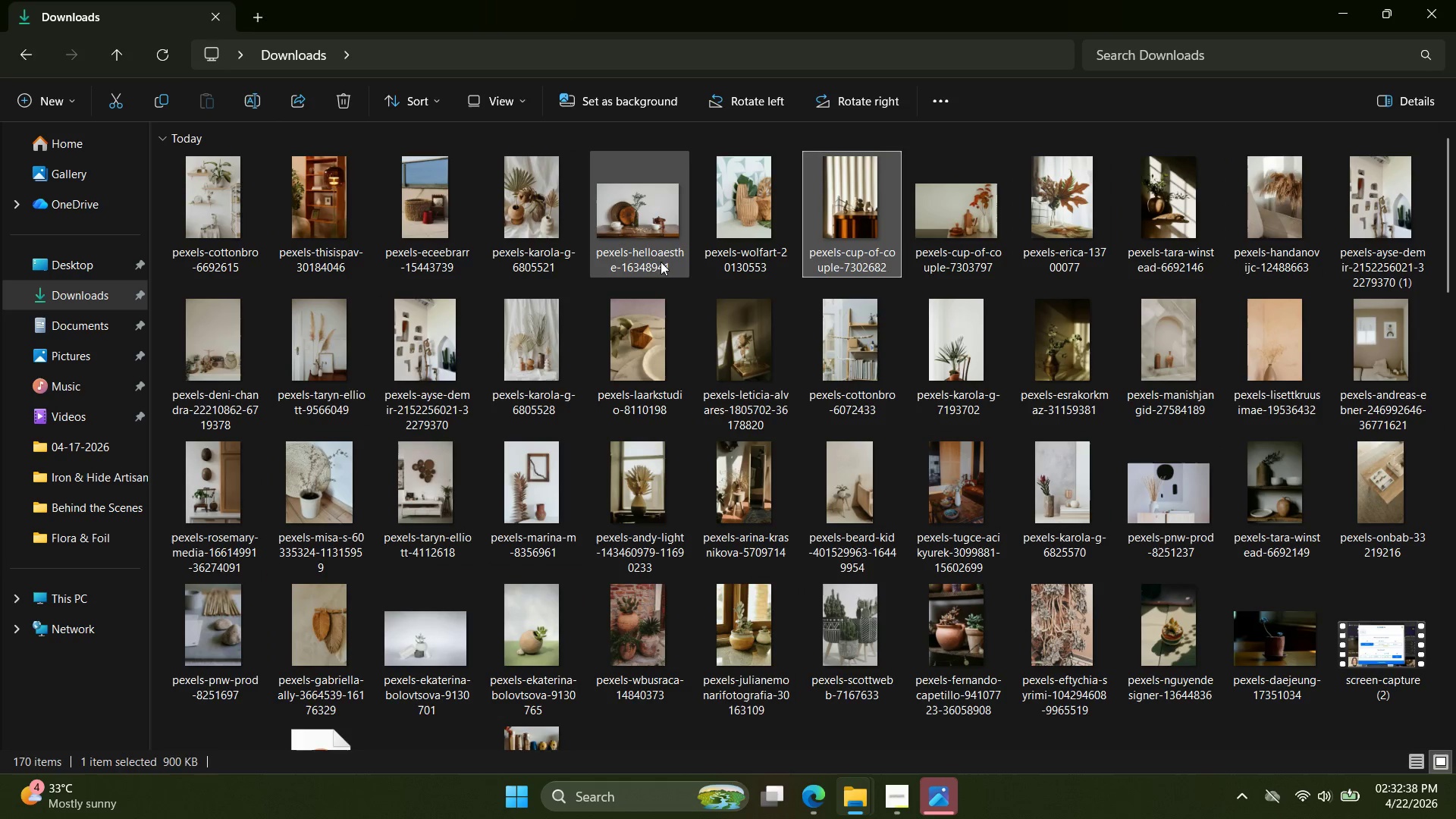 
key(Alt+AltLeft)
 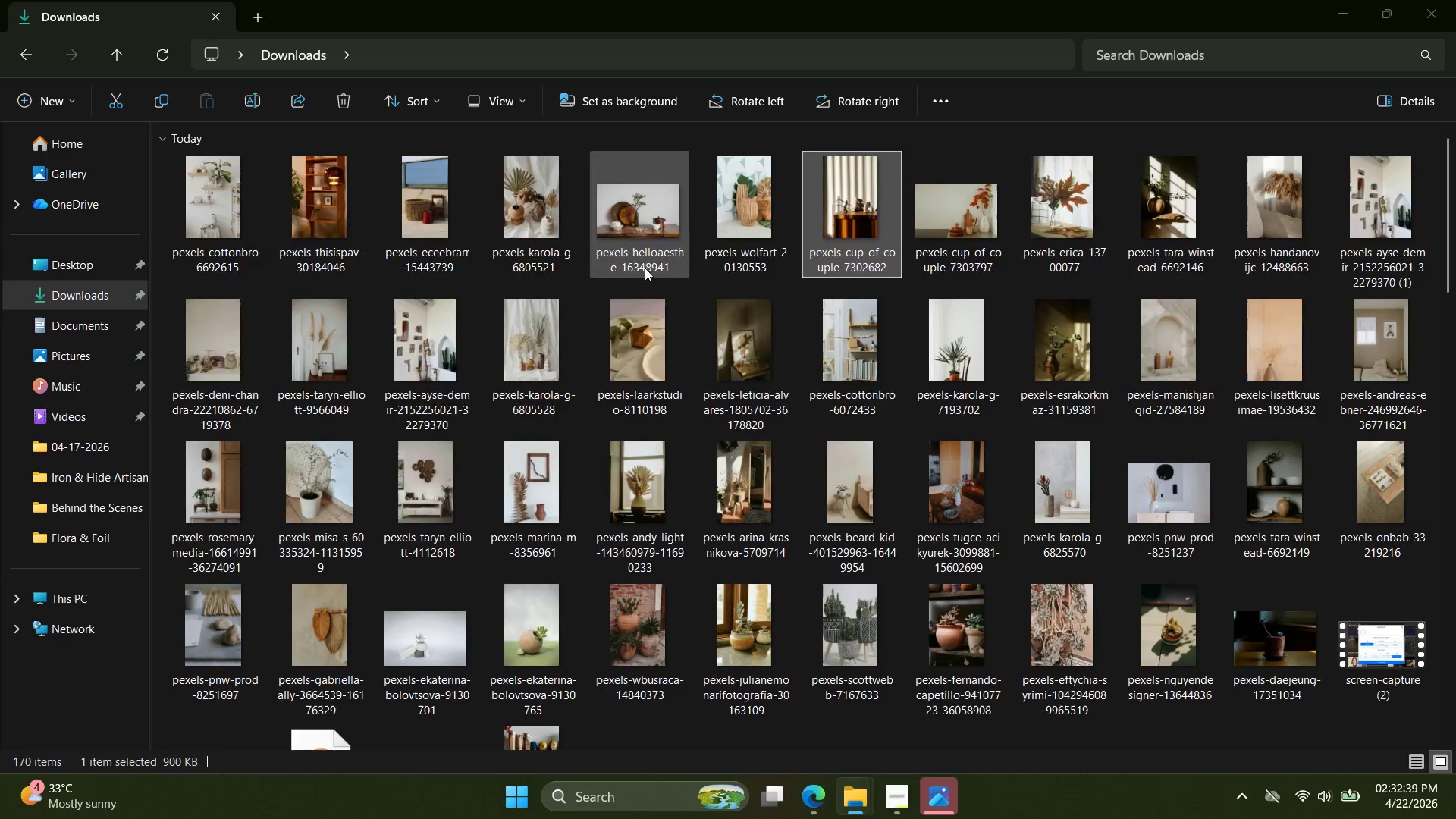 
scroll: coordinate [645, 268], scroll_direction: up, amount: 3.0
 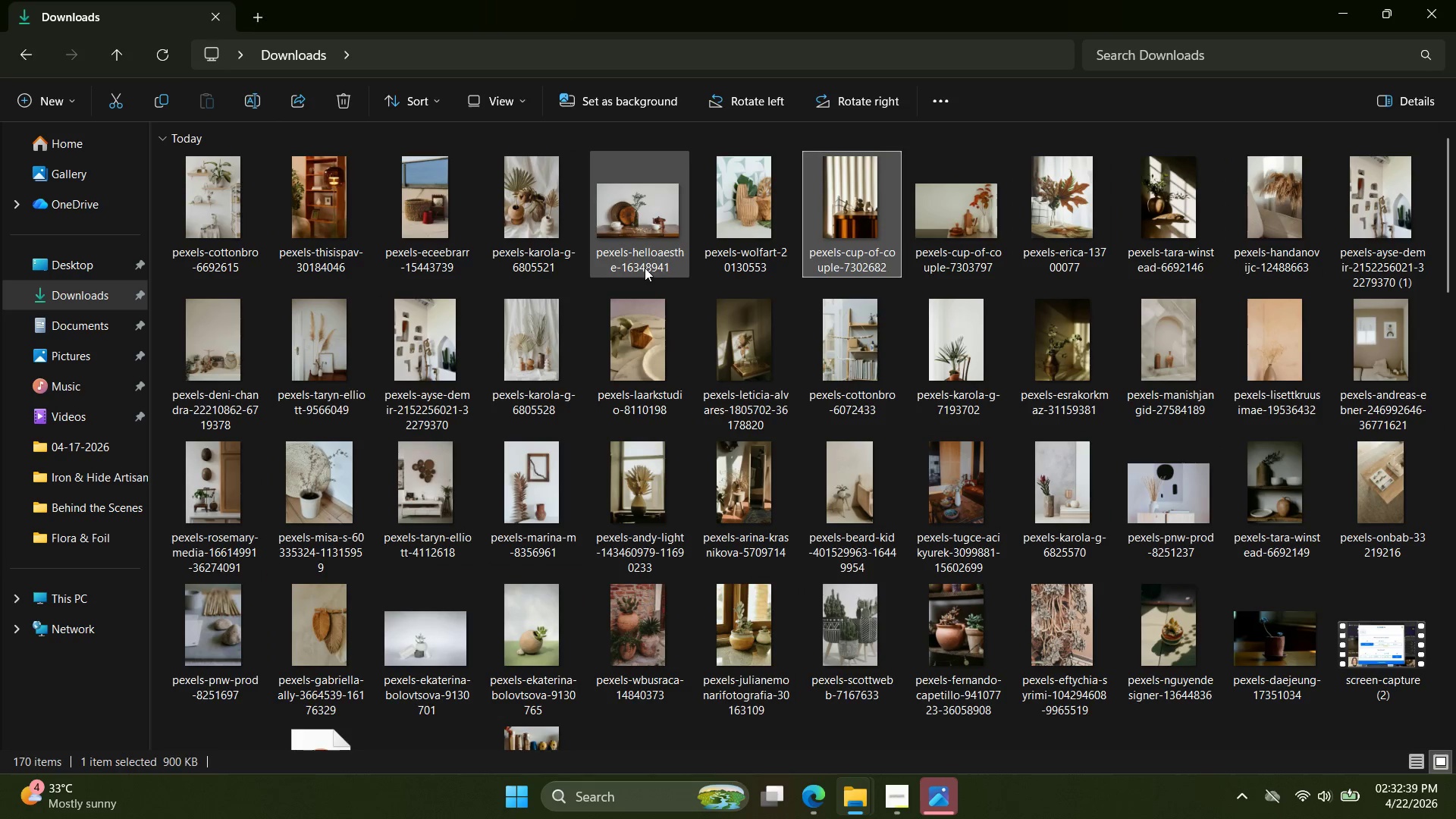 
key(Alt+Tab)
 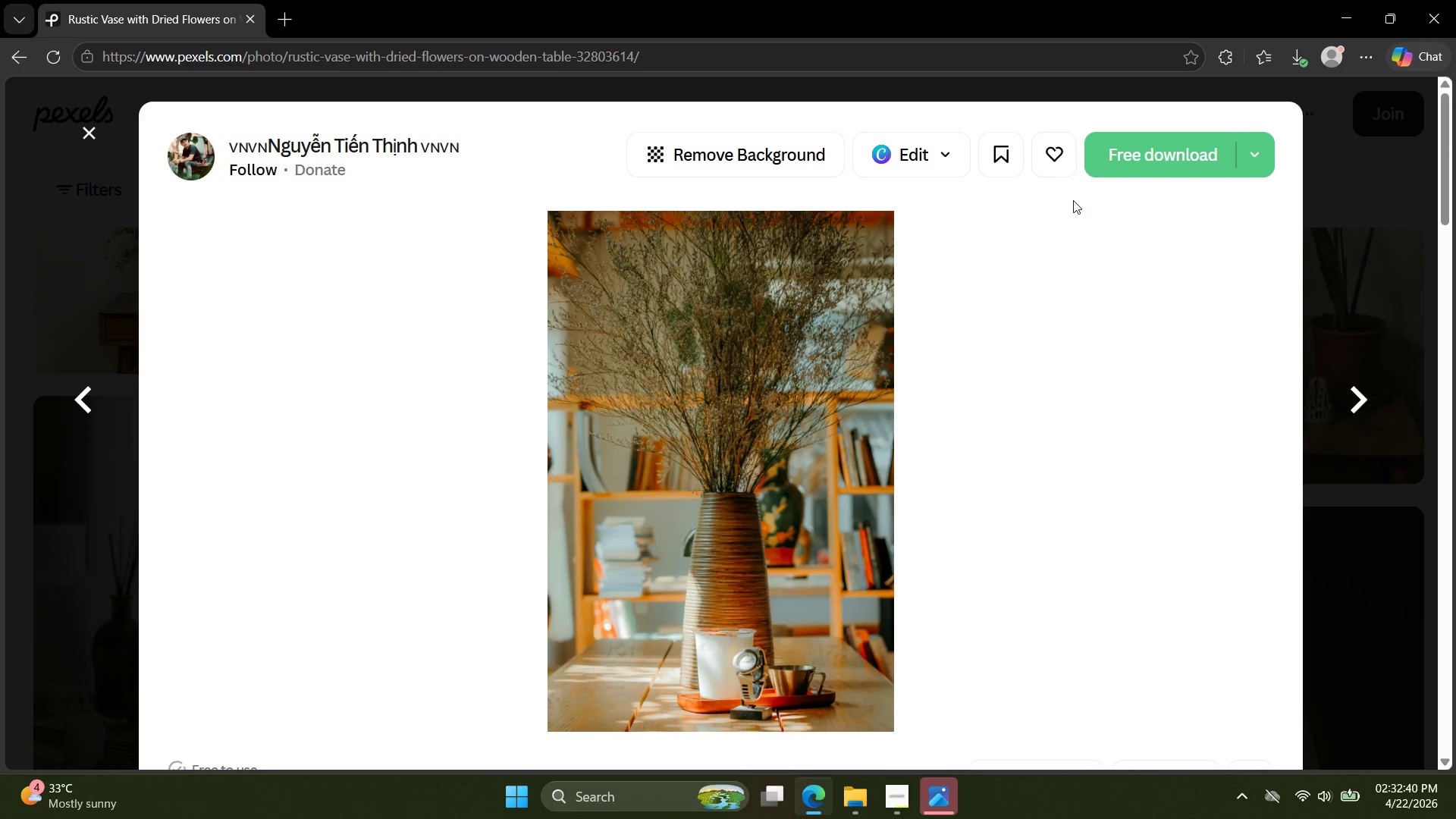 
left_click([1086, 179])
 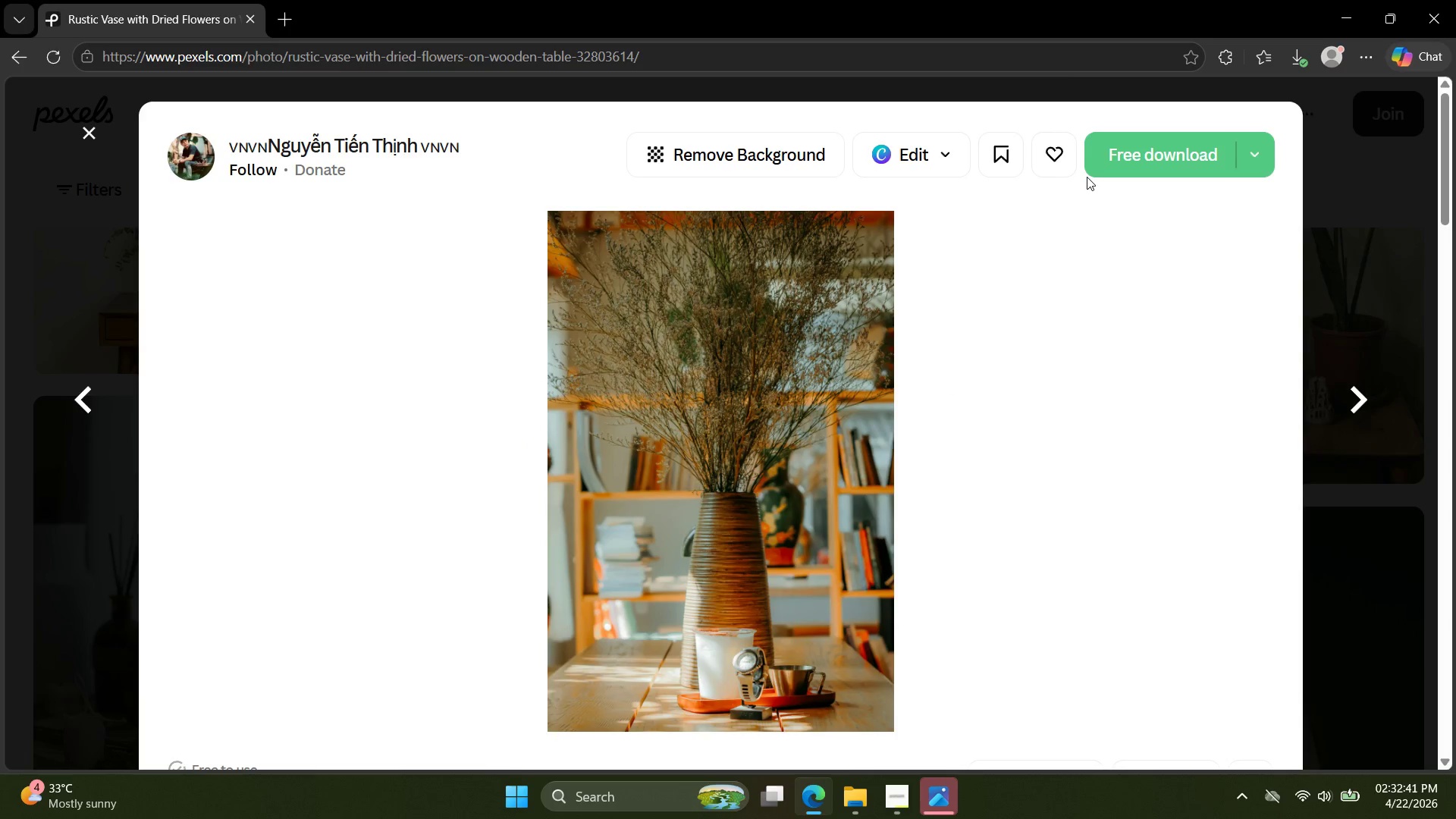 
mouse_move([1083, 168])
 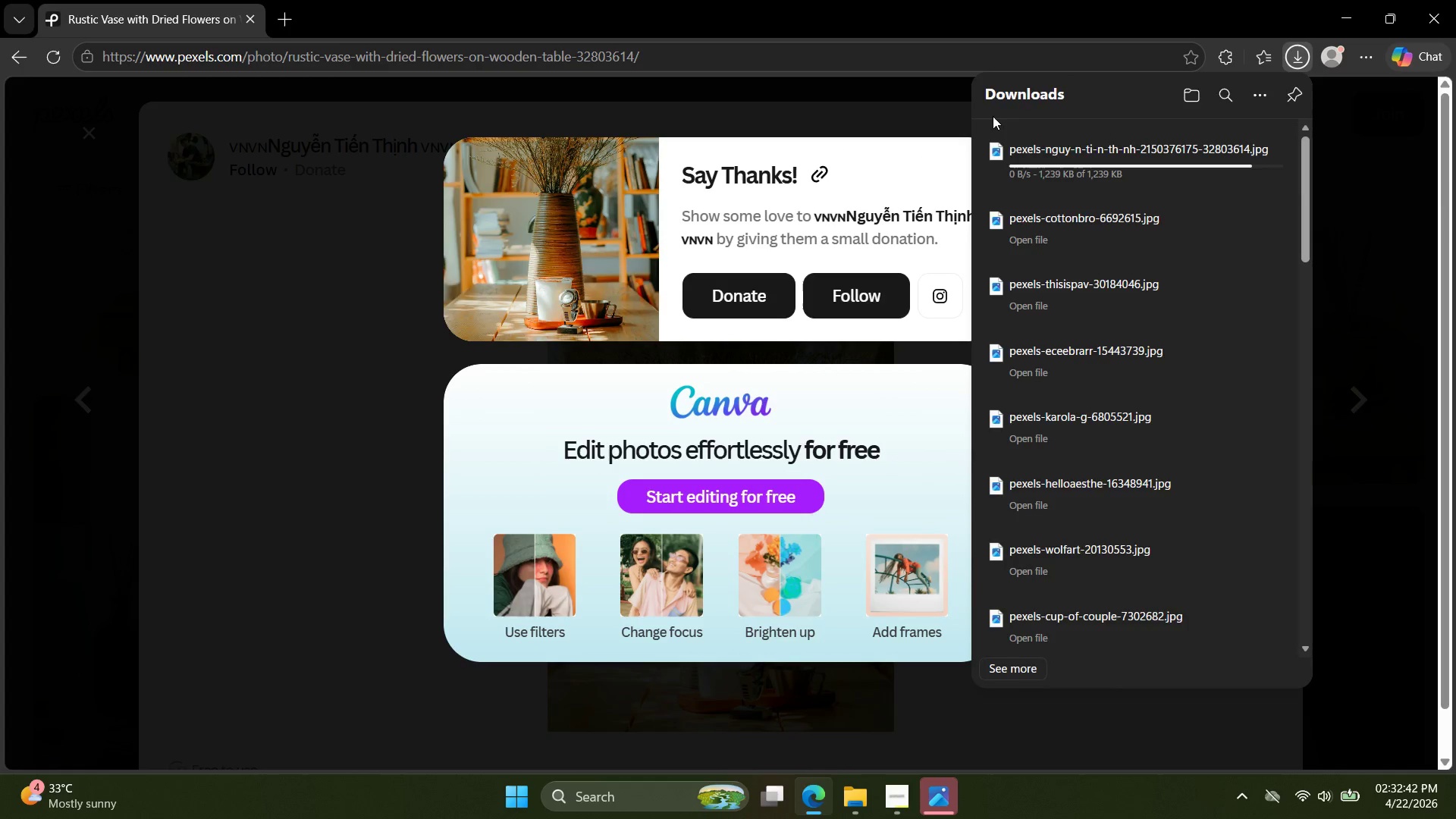 
left_click([924, 114])
 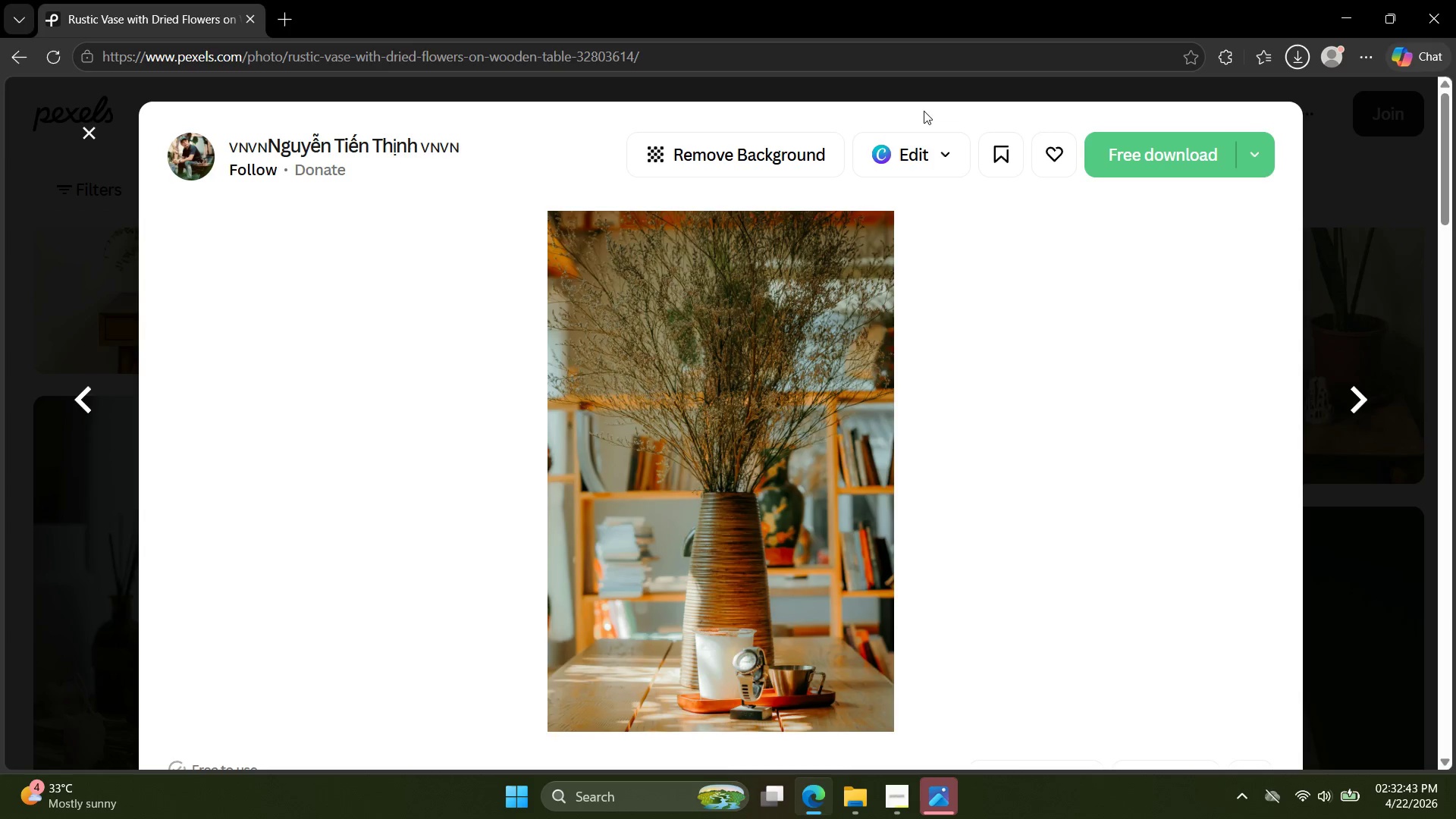 
key(ArrowRight)
 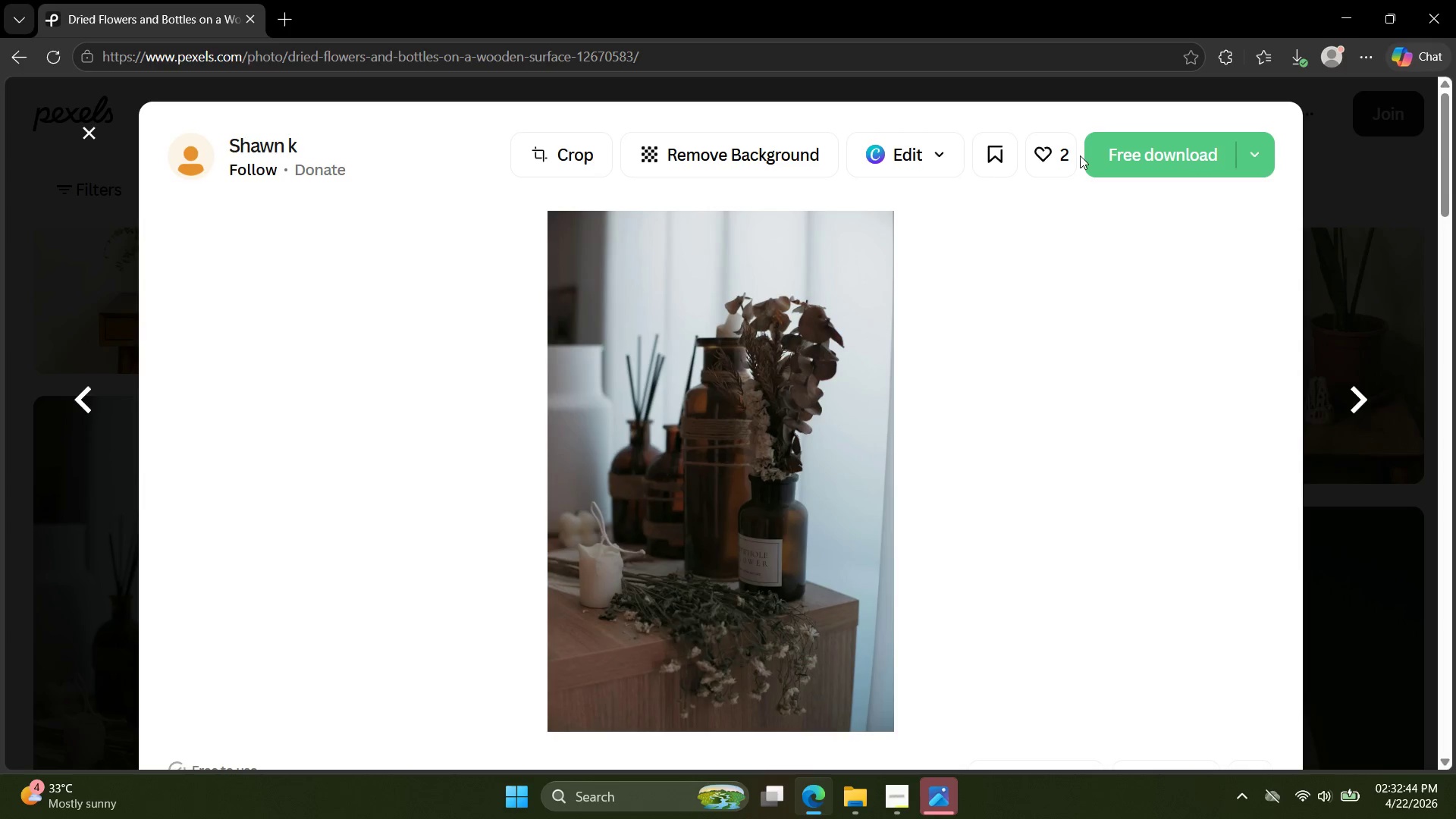 
left_click([1080, 155])
 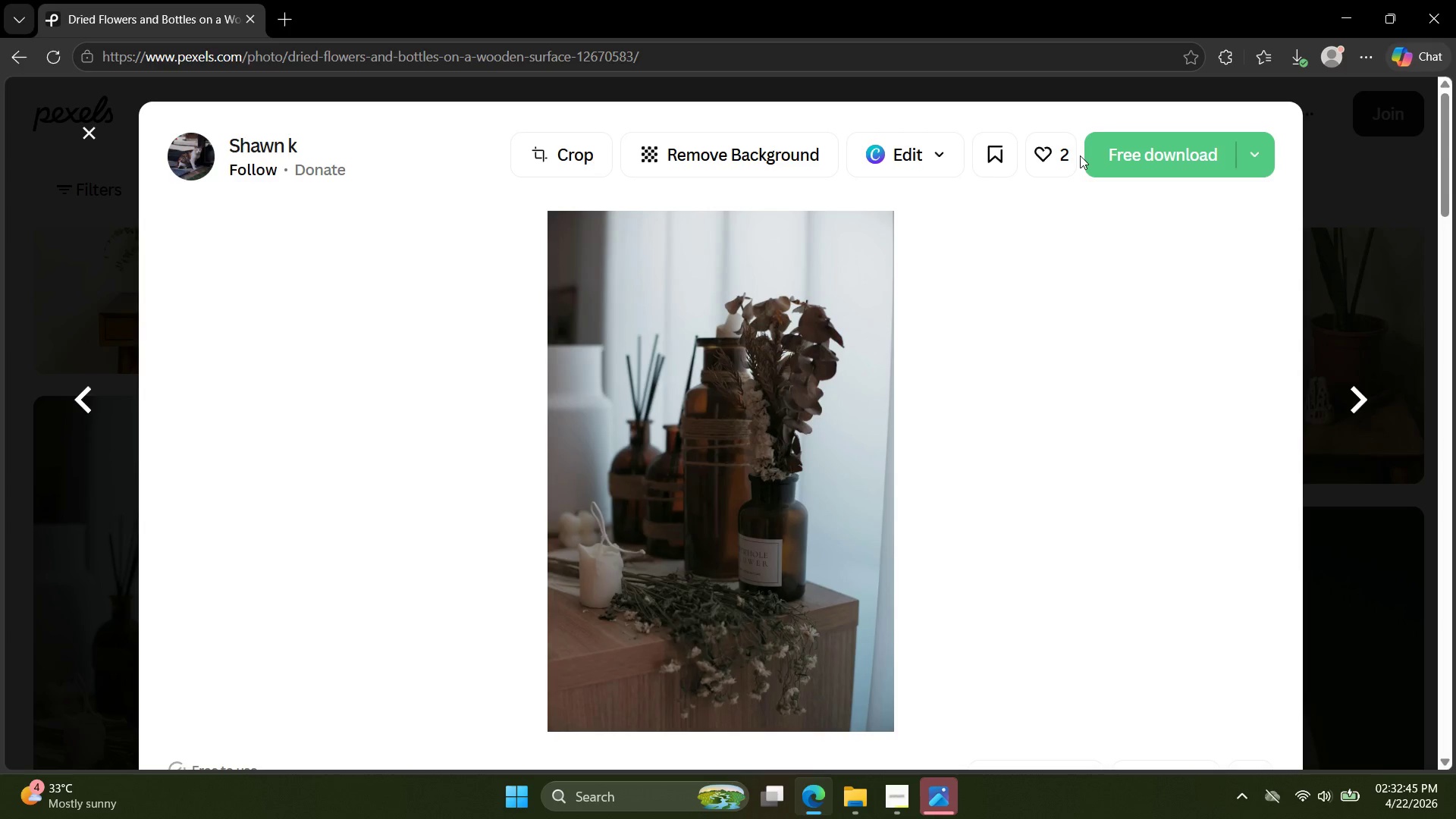 
key(ArrowRight)
 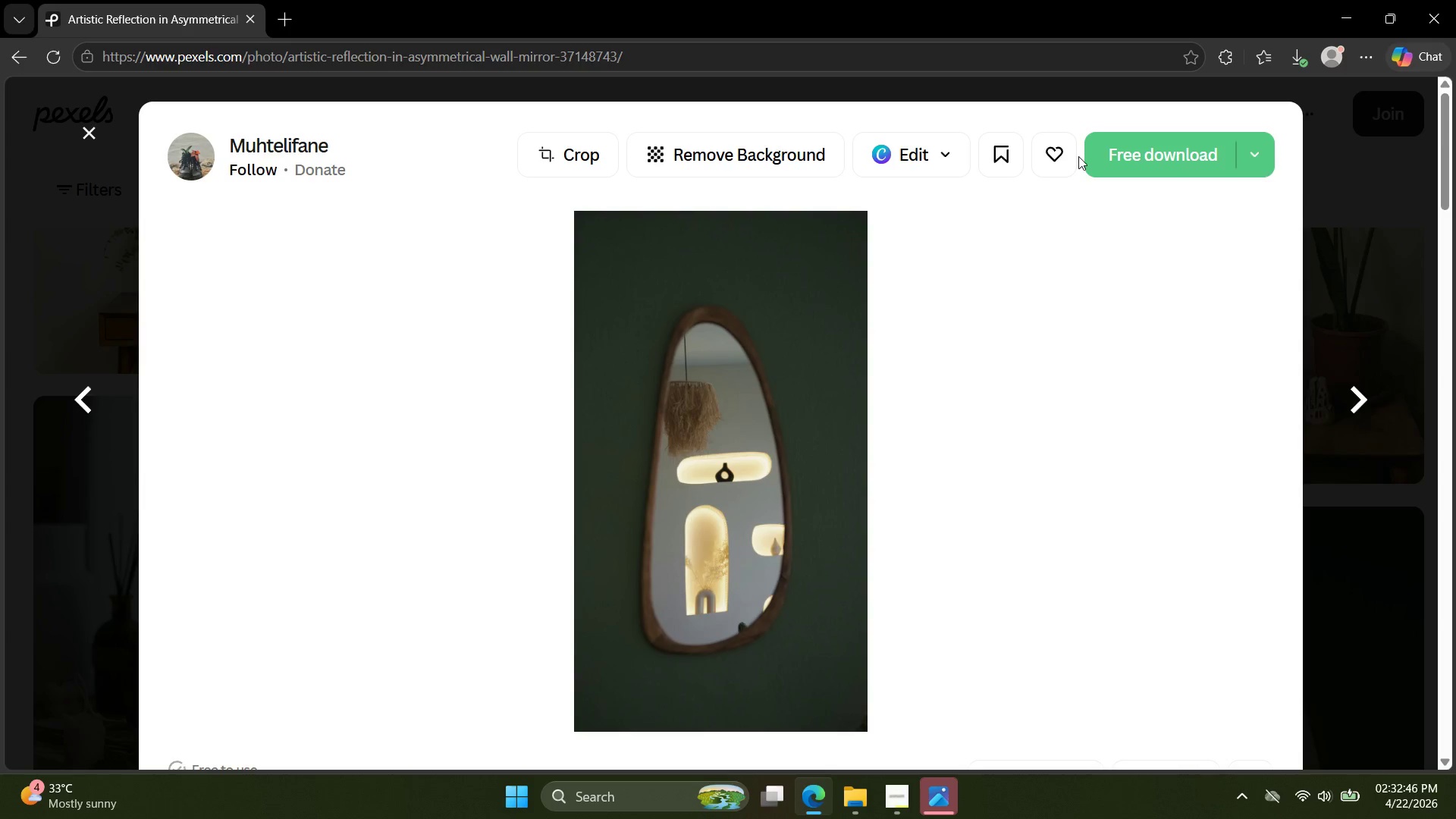 
left_click([1103, 159])
 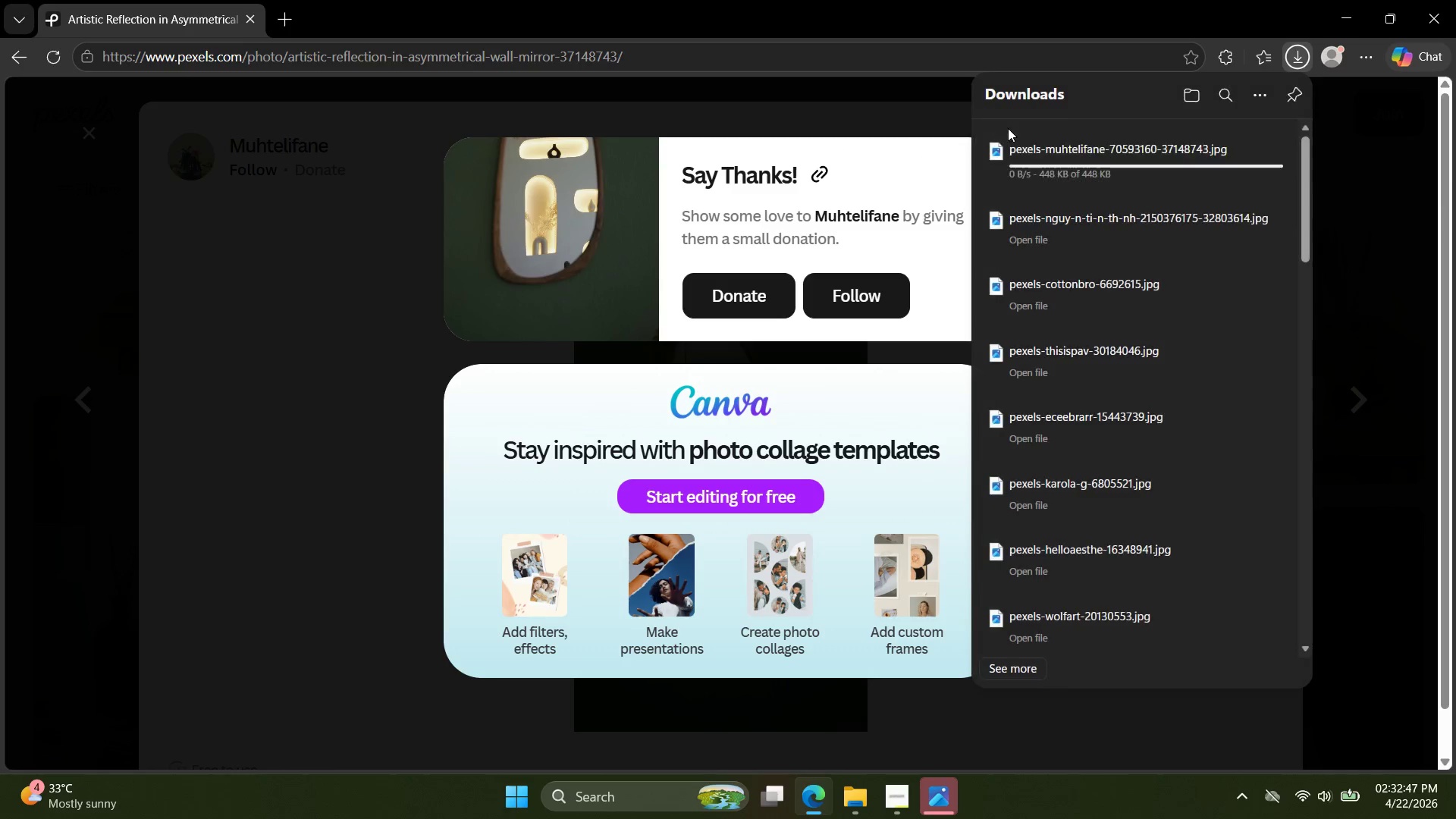 
left_click([955, 118])
 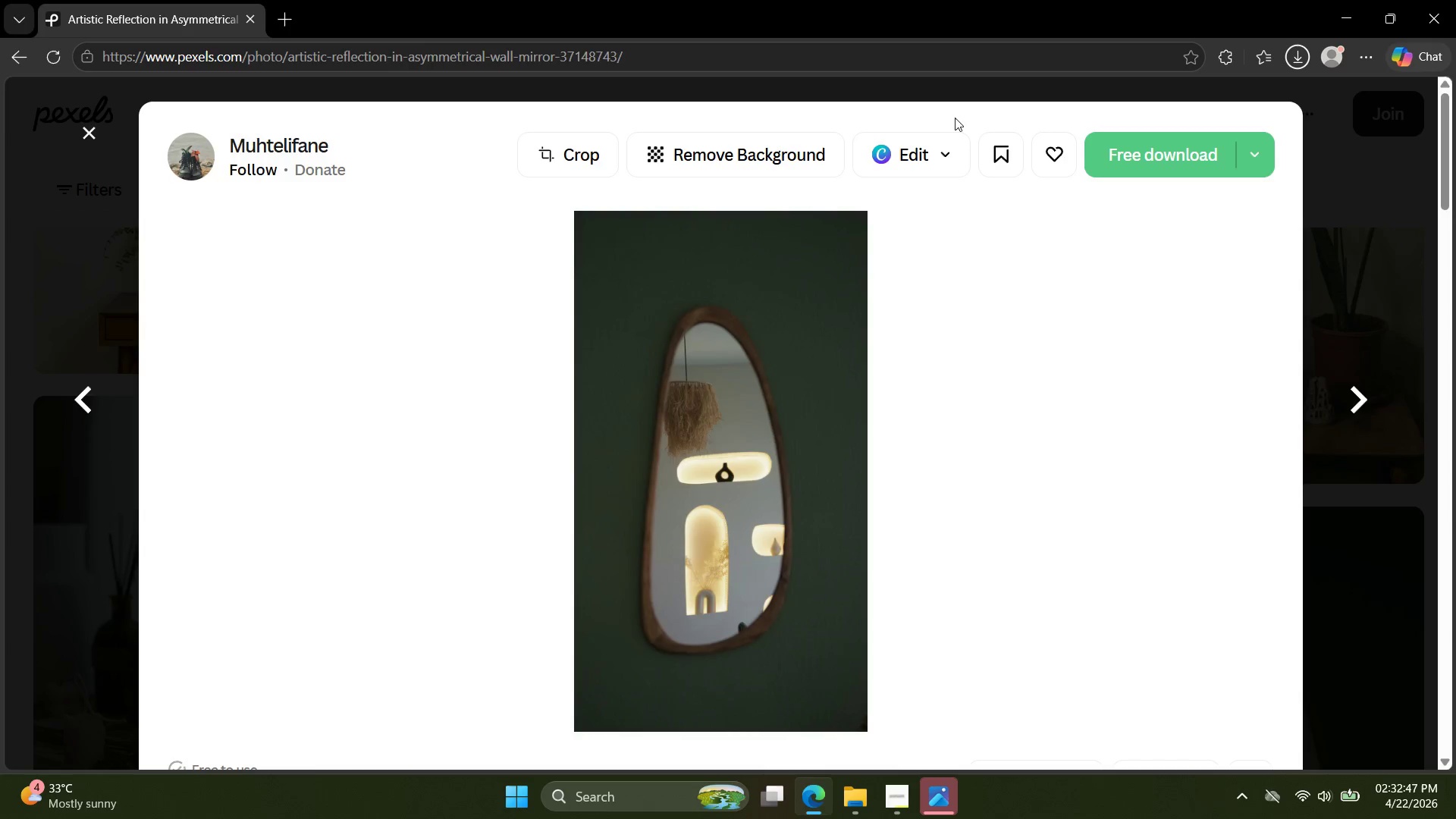 
key(ArrowRight)
 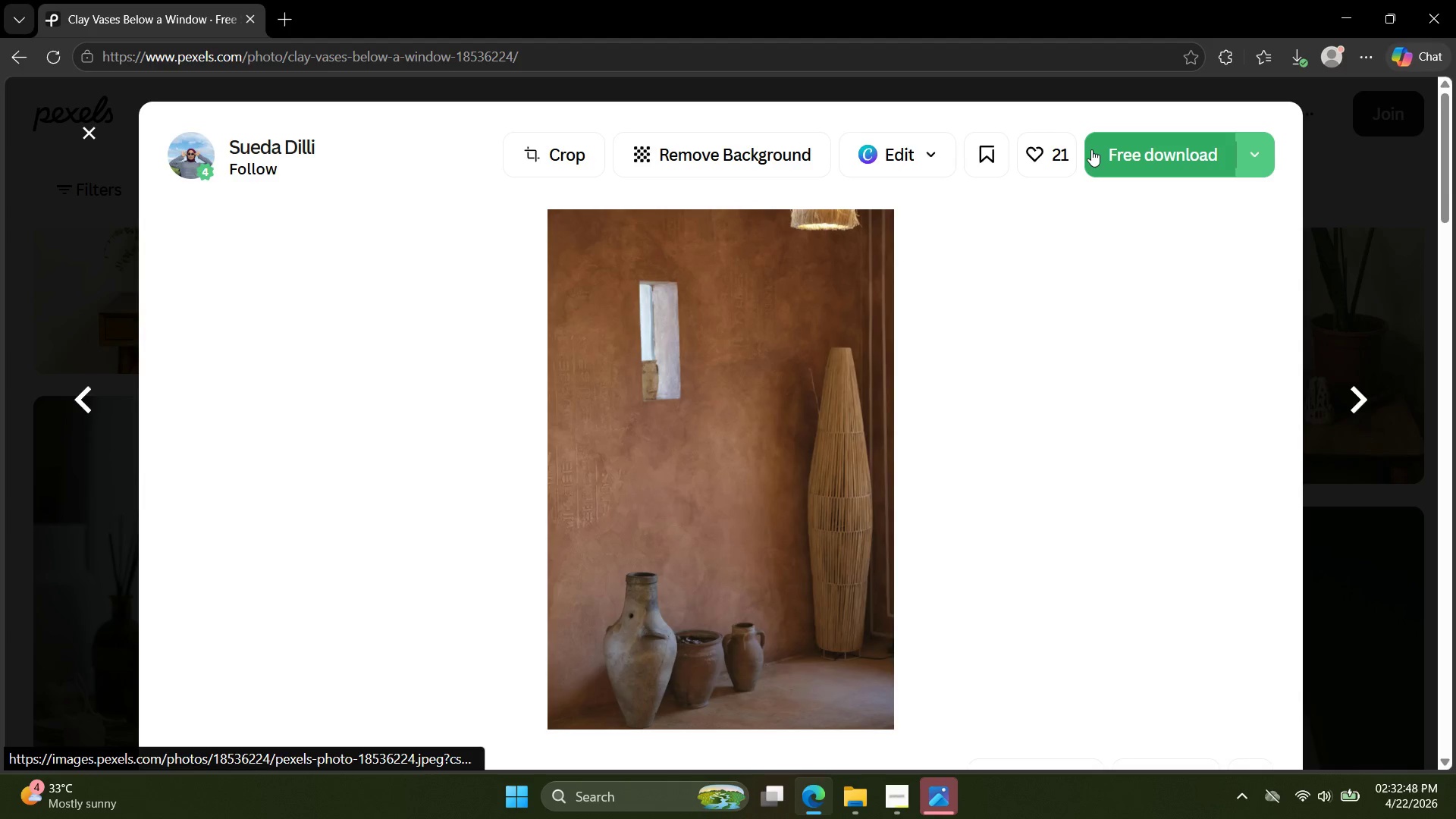 
key(ArrowRight)
 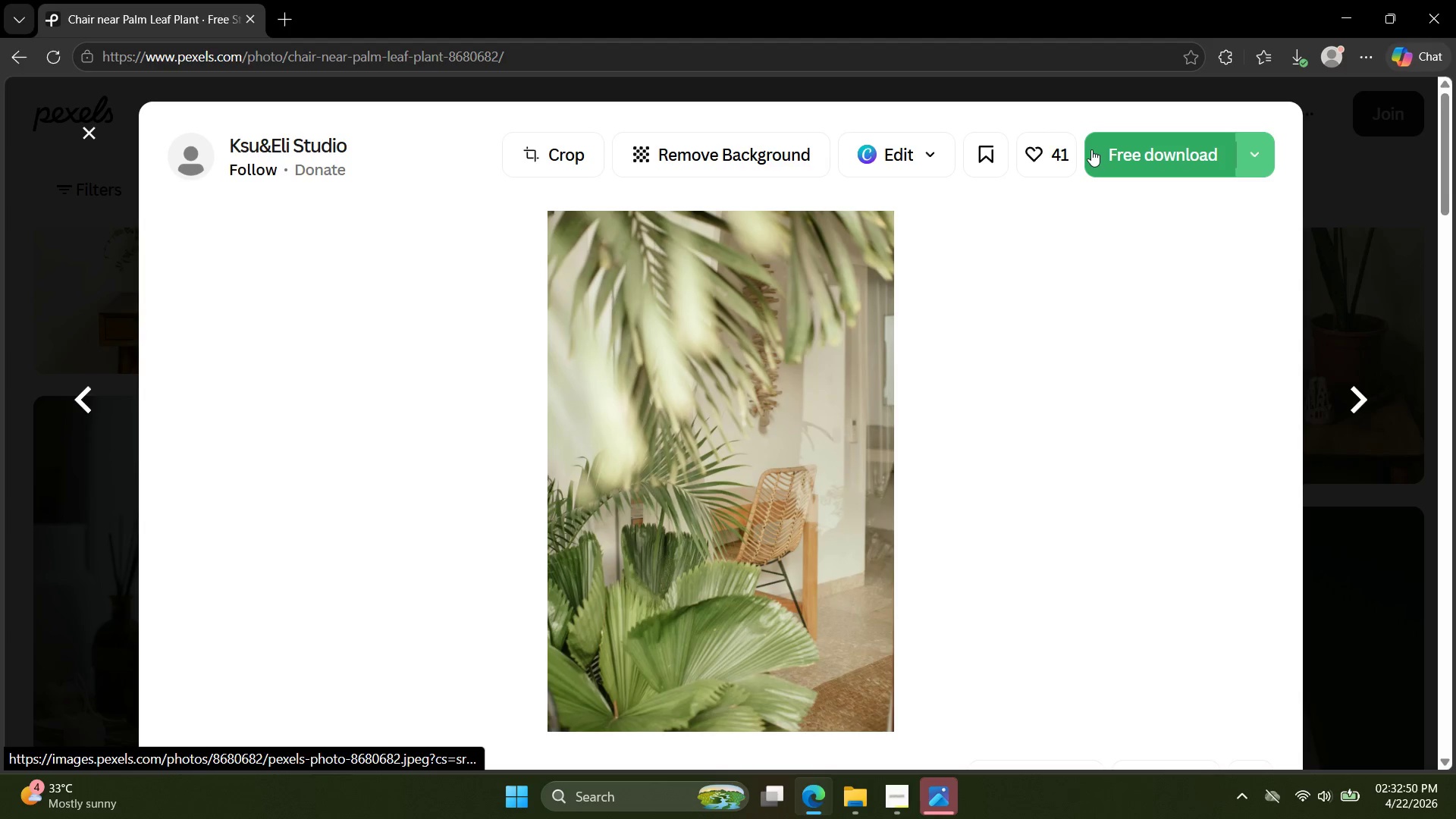 
key(ArrowRight)
 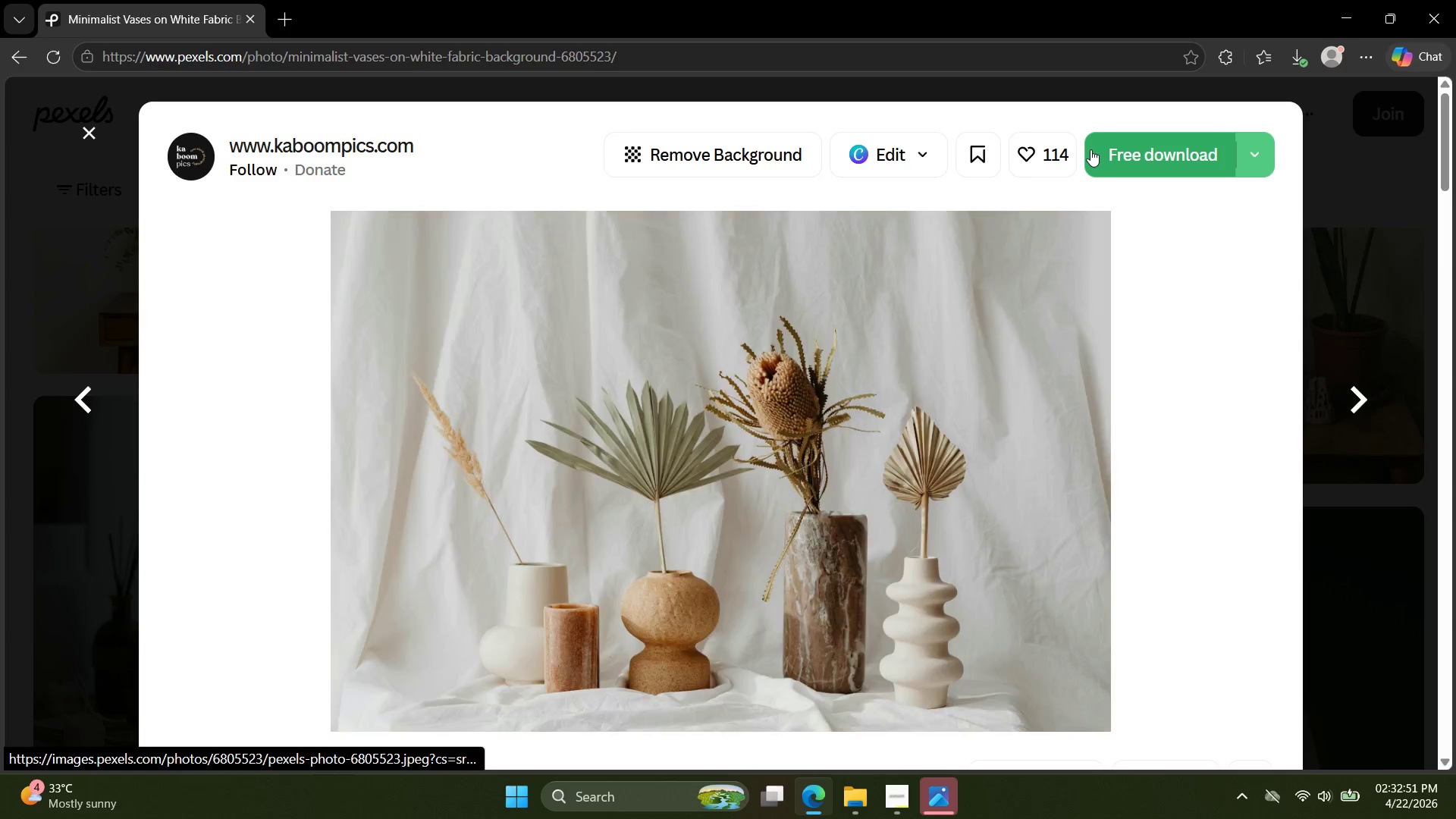 
key(ArrowRight)
 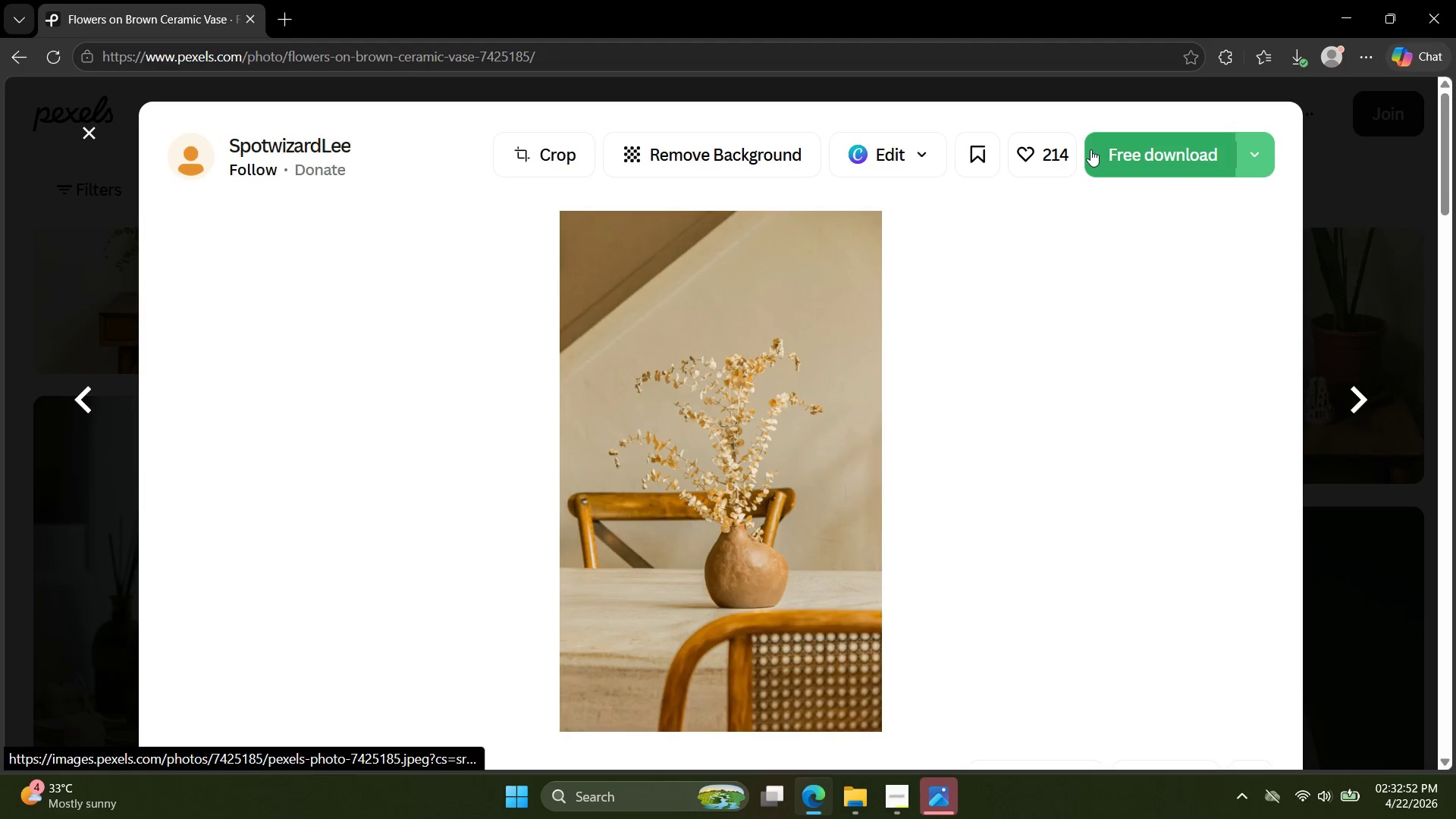 
key(ArrowRight)
 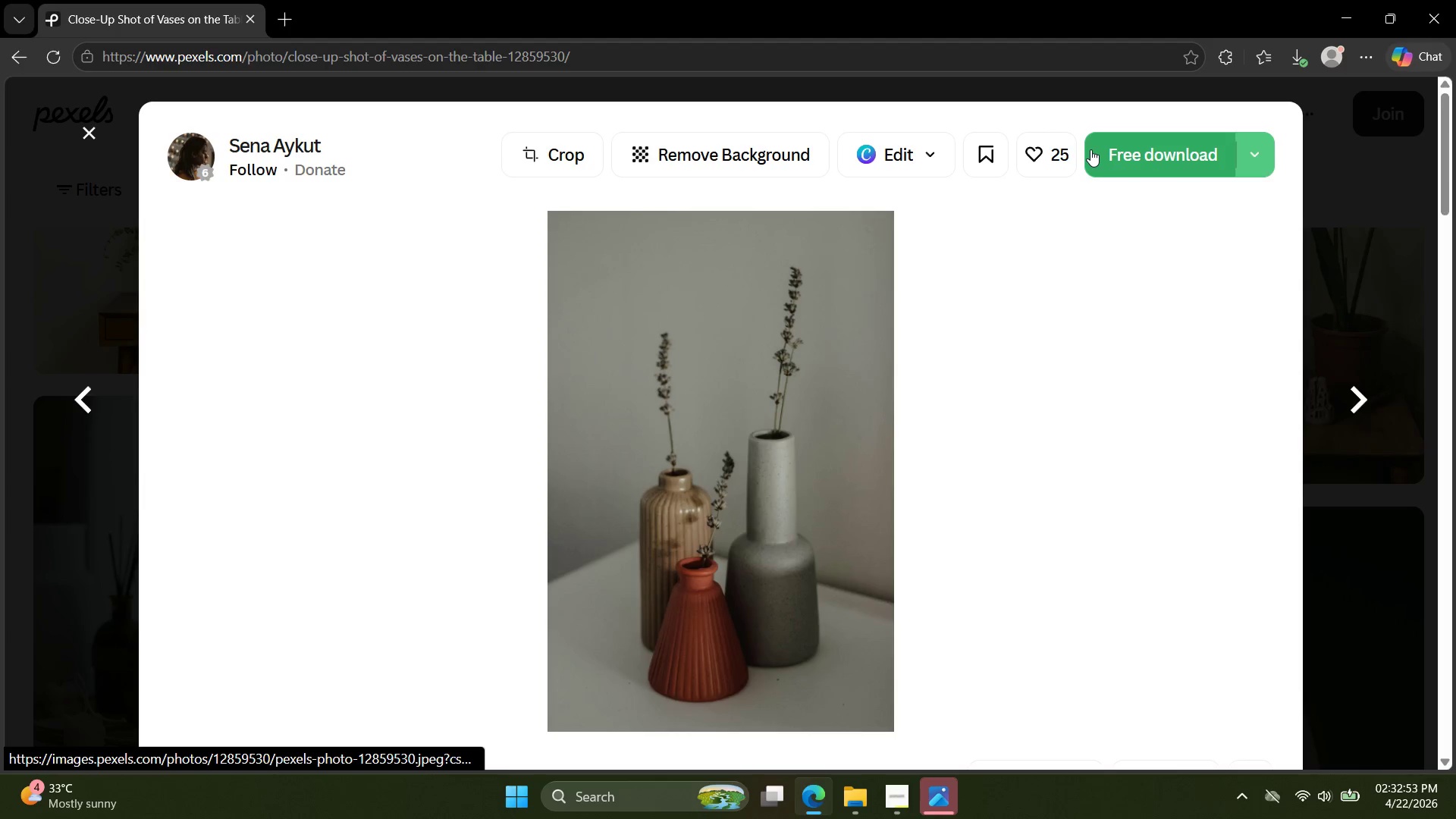 
key(ArrowRight)
 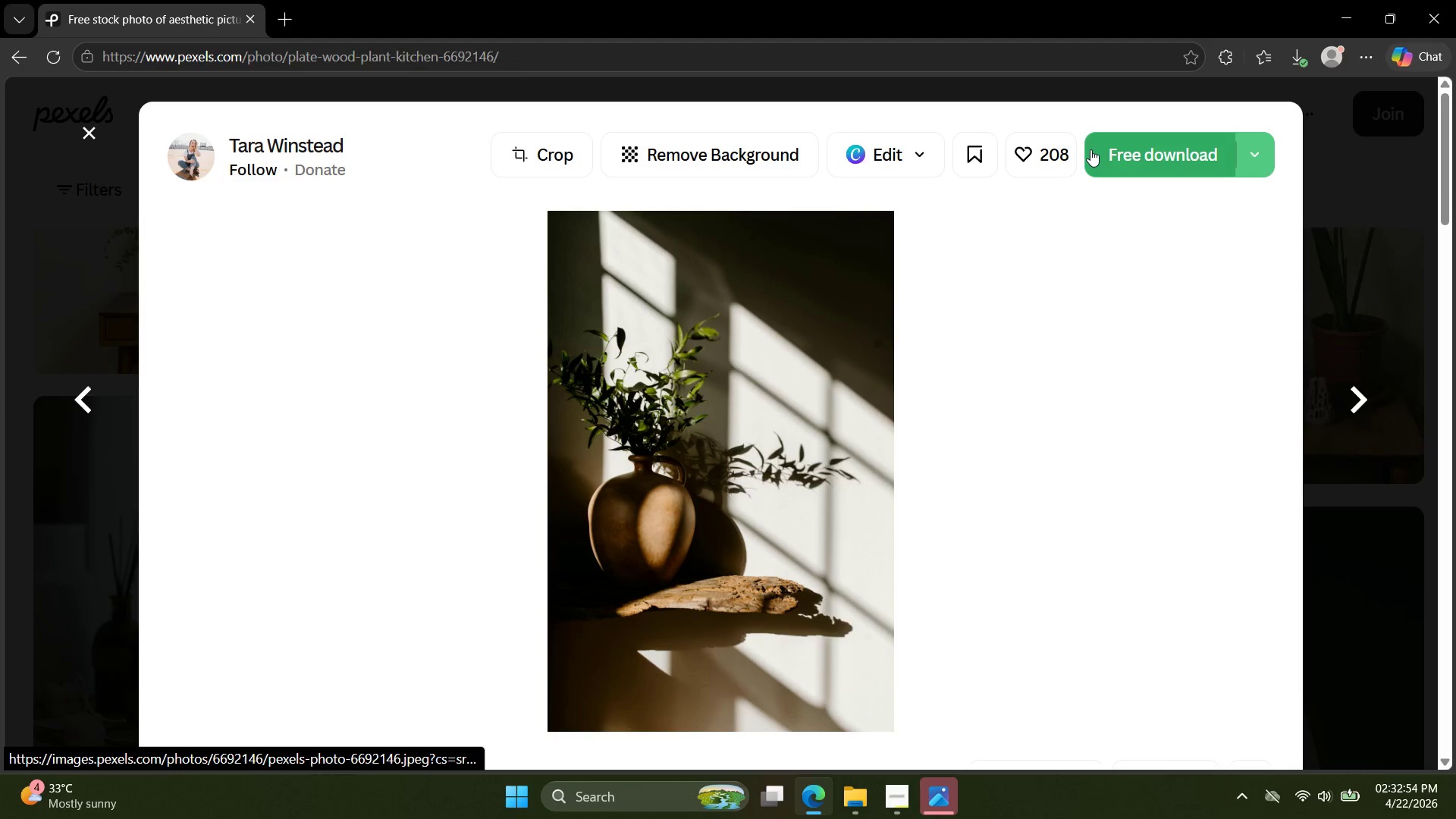 
key(ArrowLeft)
 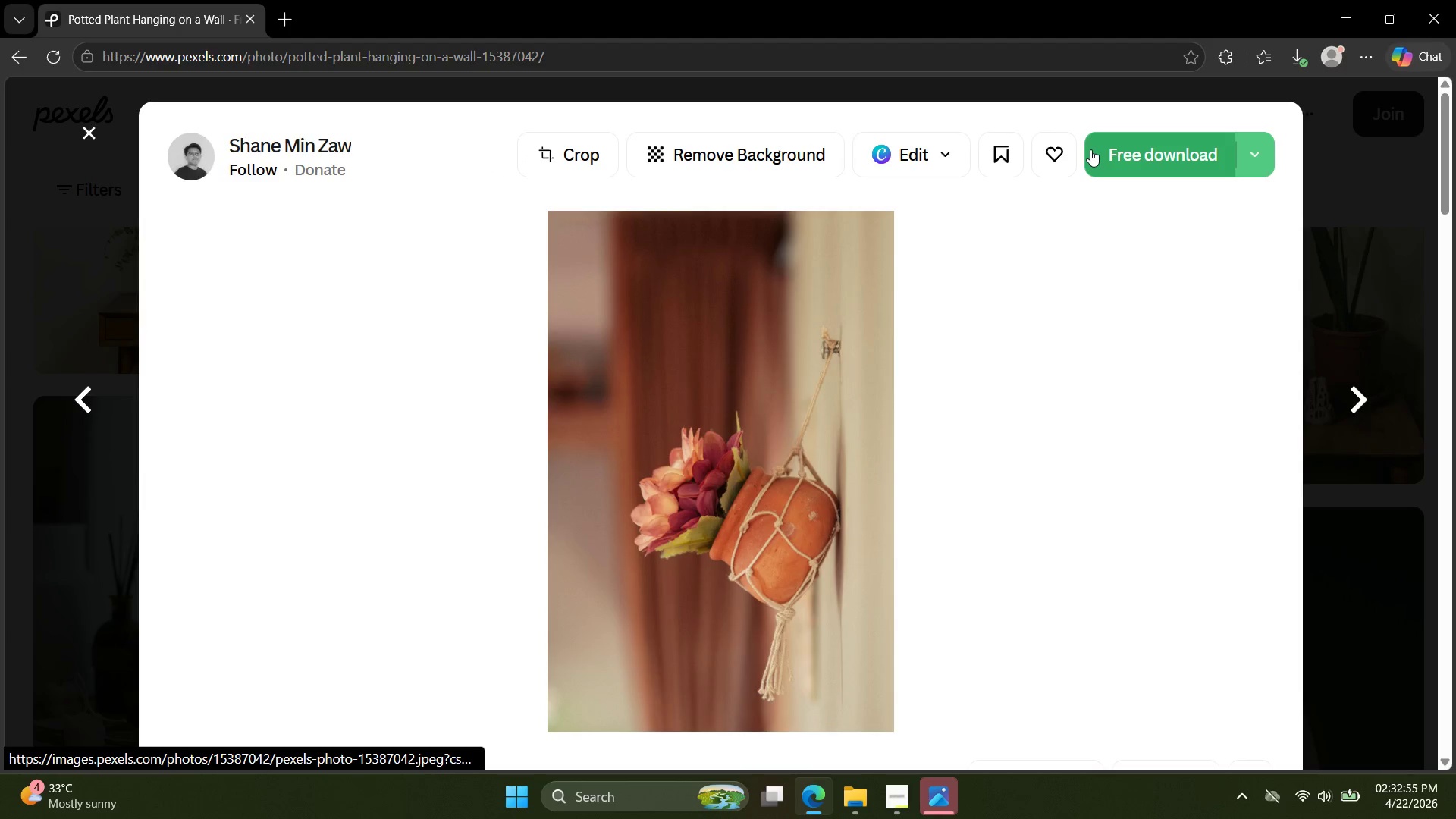 
key(ArrowLeft)
 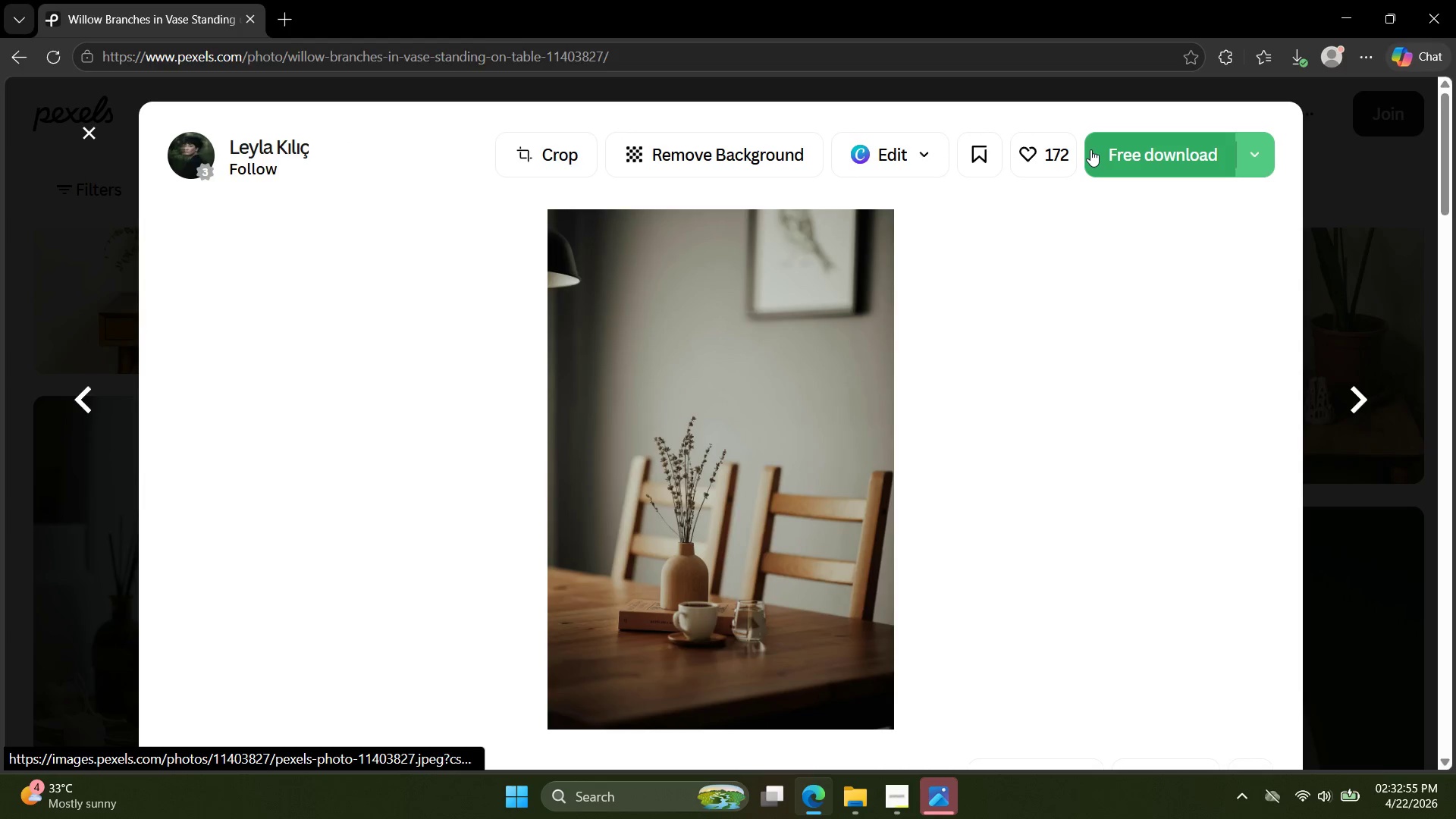 
key(ArrowLeft)
 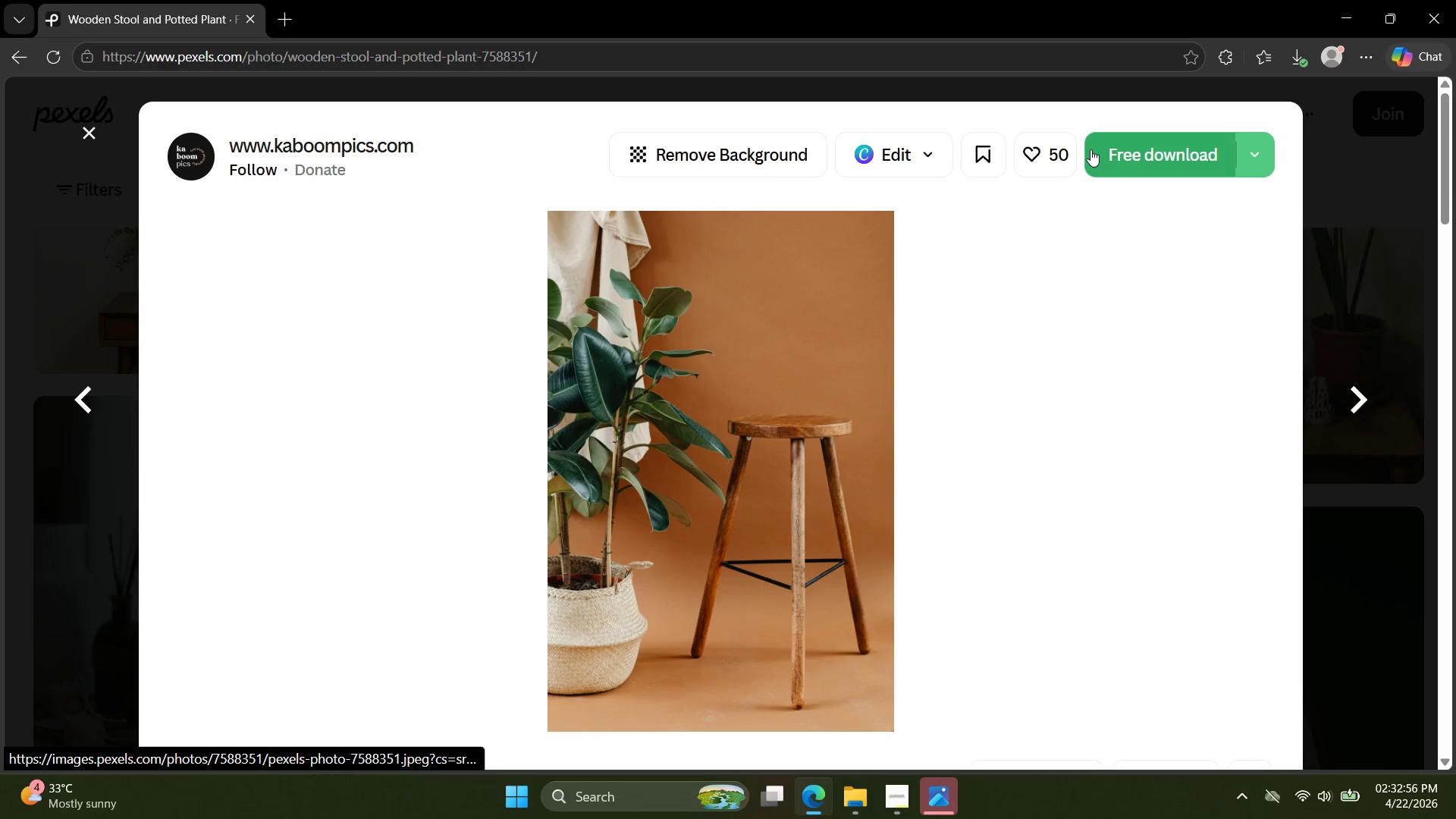 
left_click([1090, 149])
 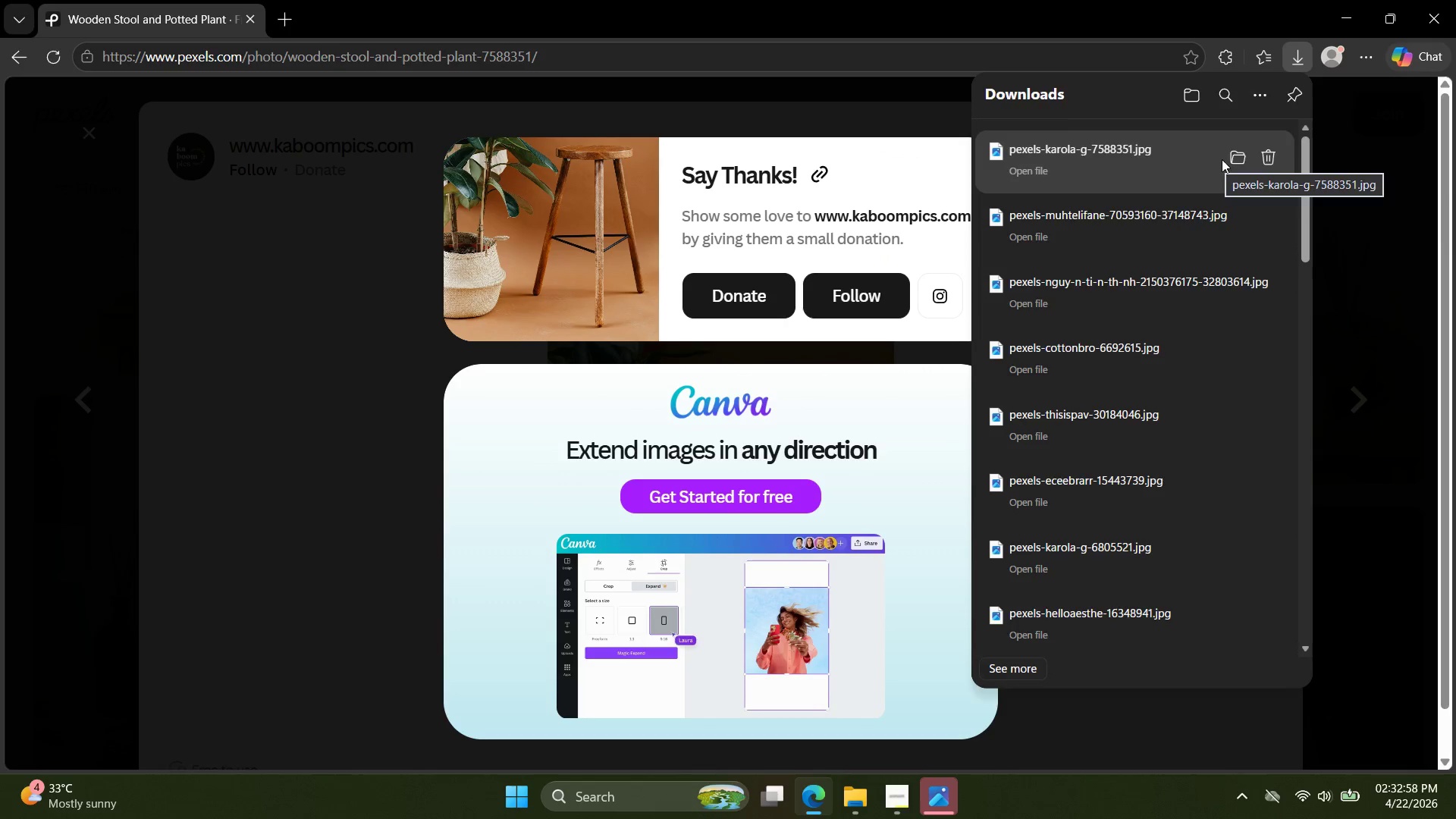 
left_click([1266, 159])
 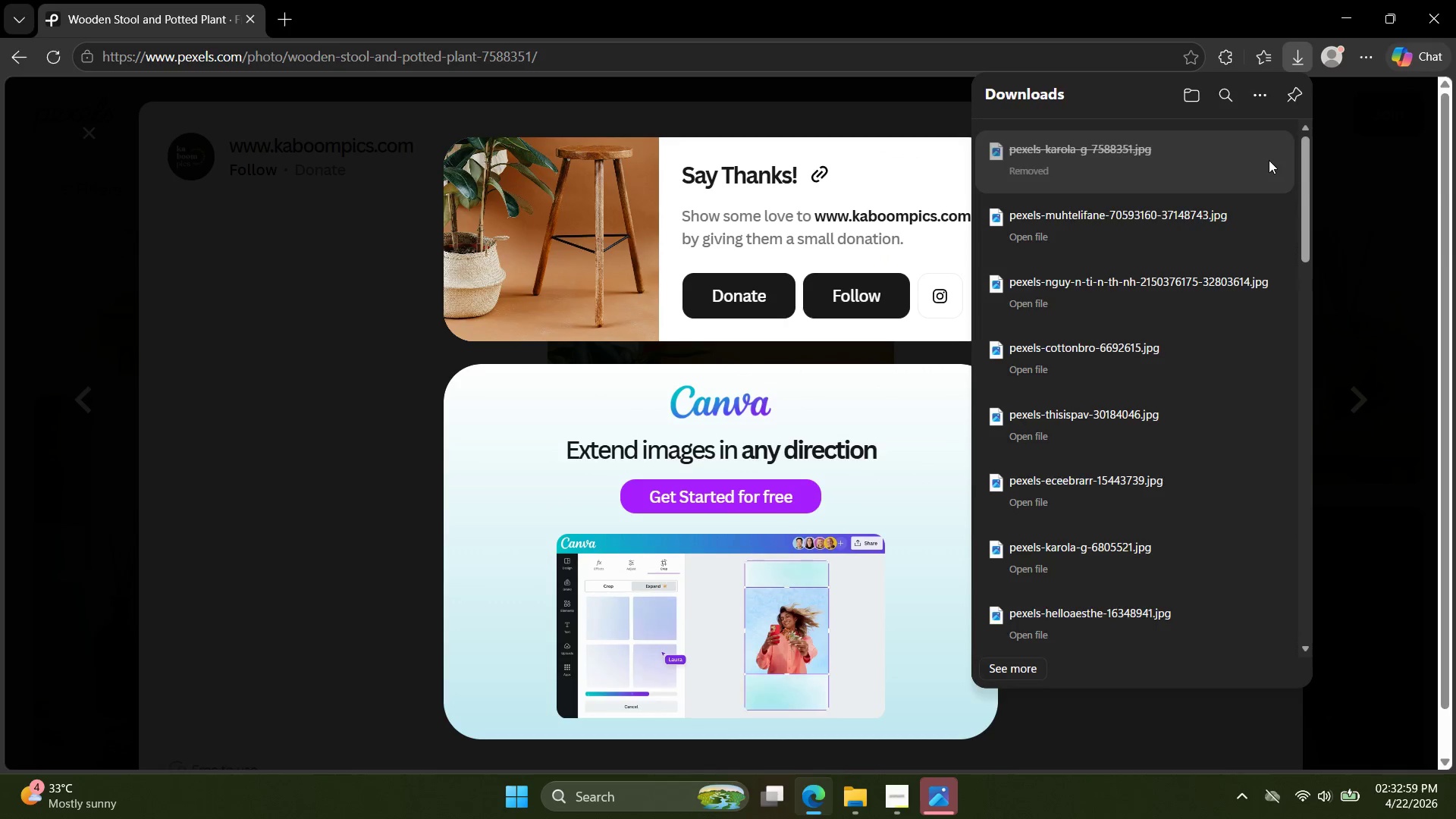 
key(Escape)
 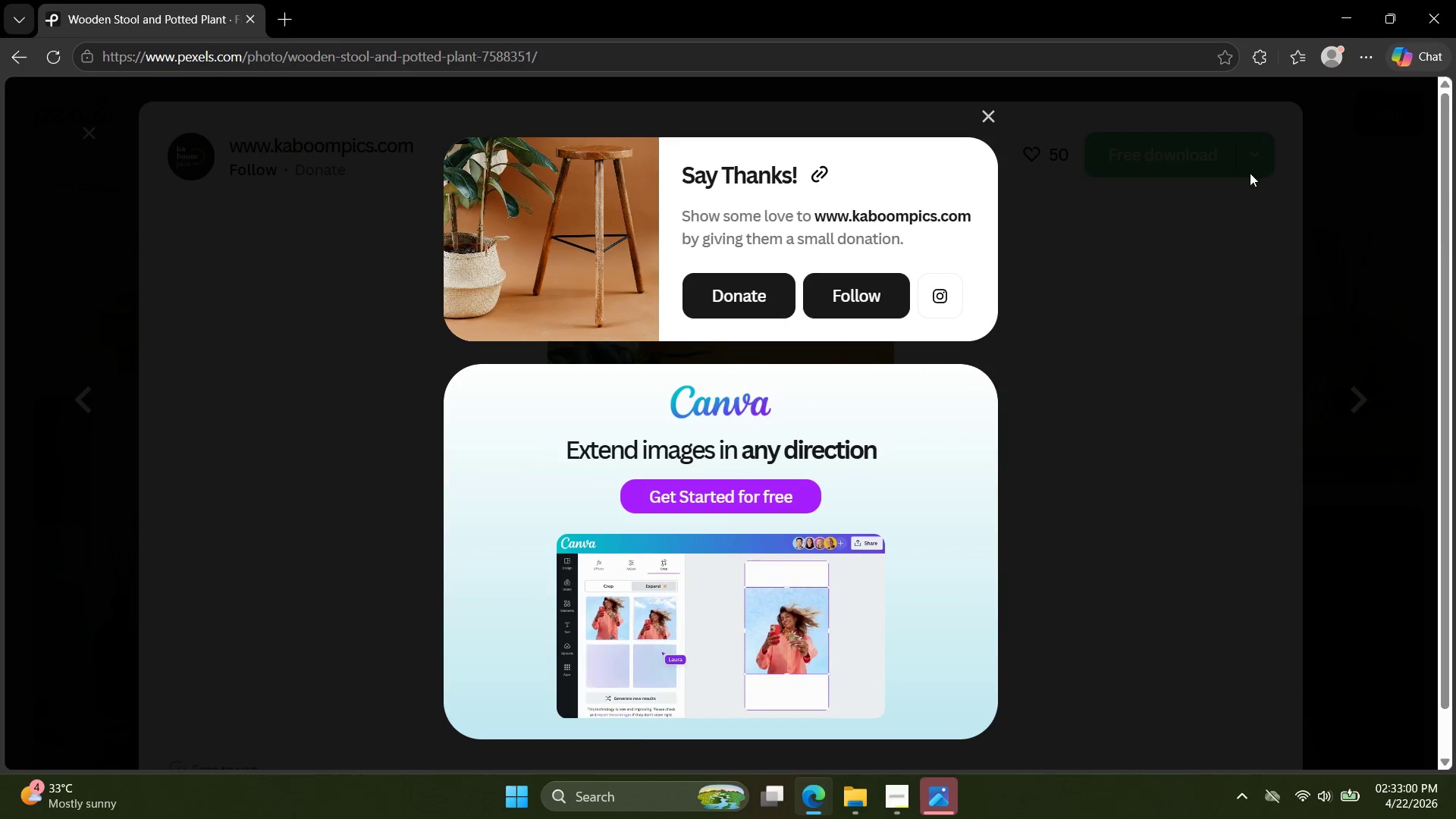 
key(Escape)
 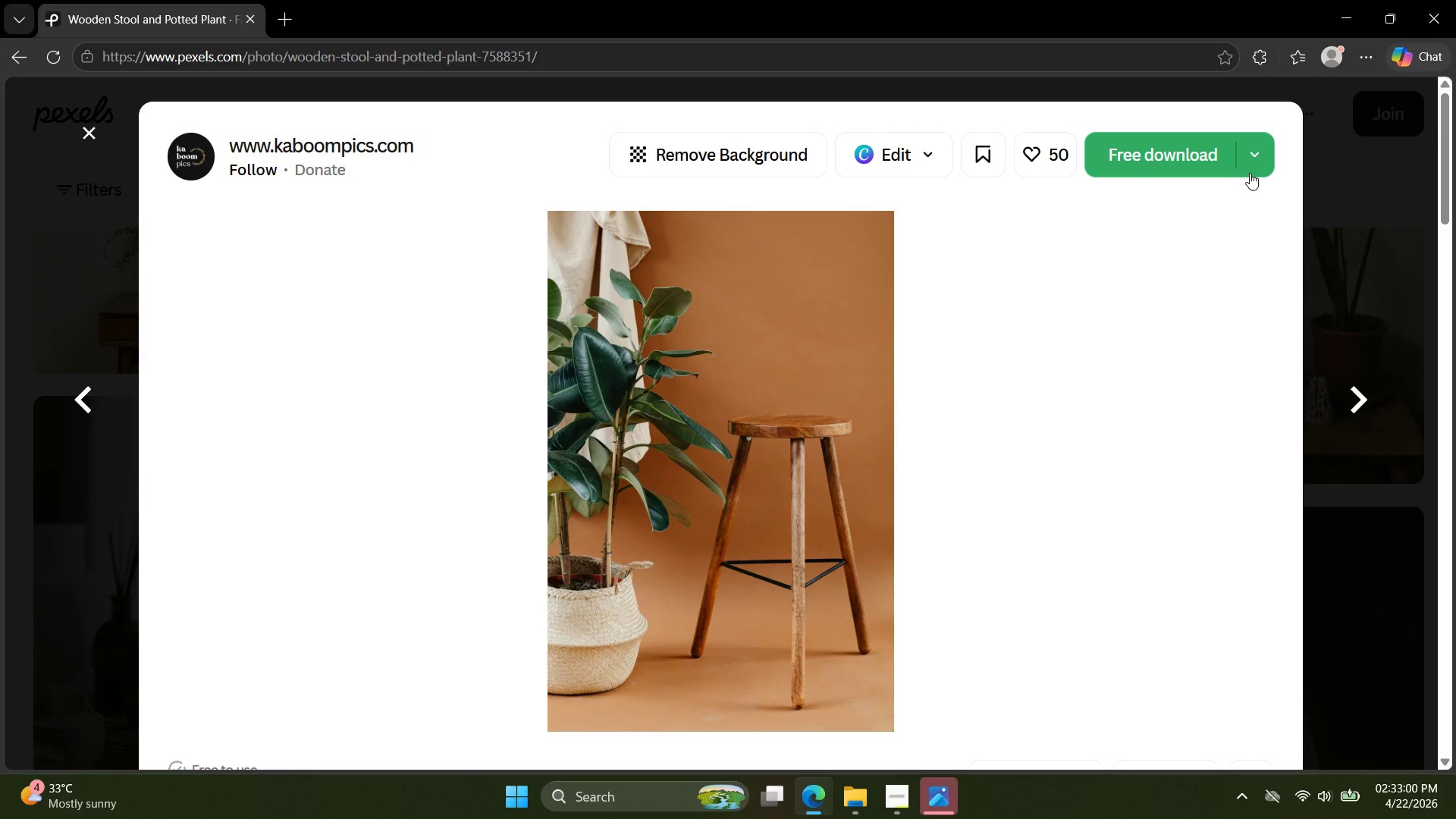 
key(ArrowRight)
 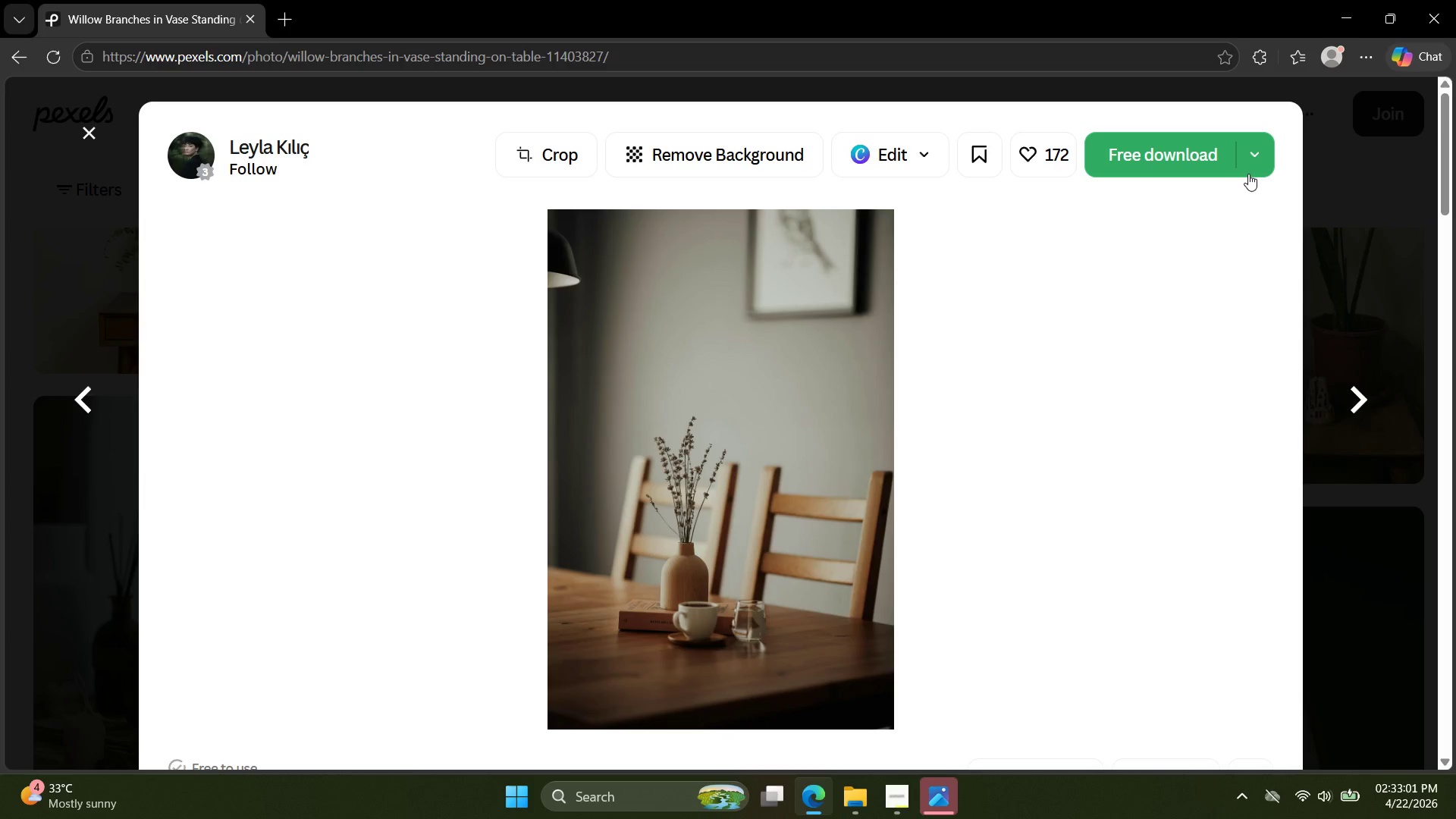 
key(ArrowRight)
 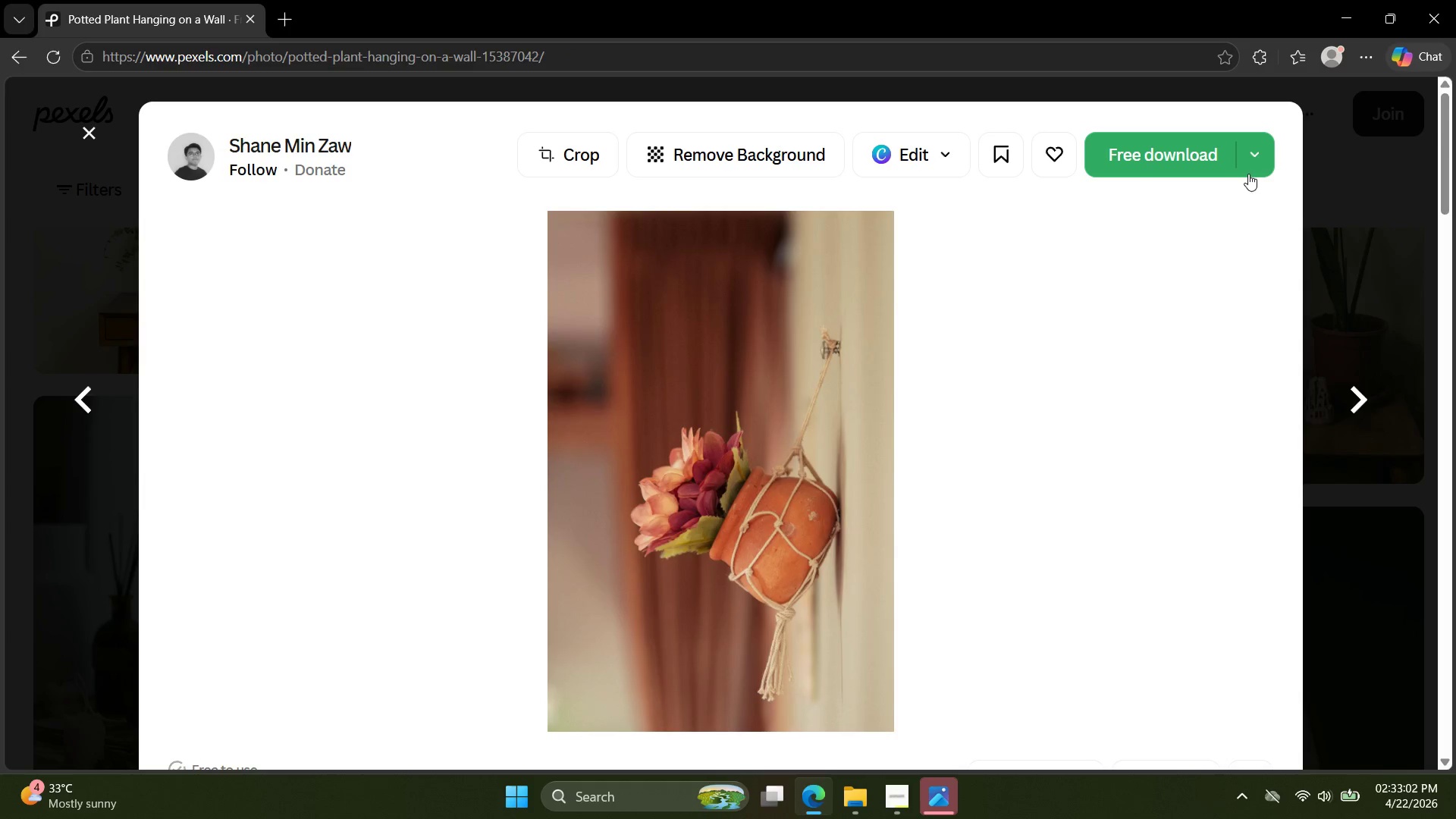 
key(ArrowRight)
 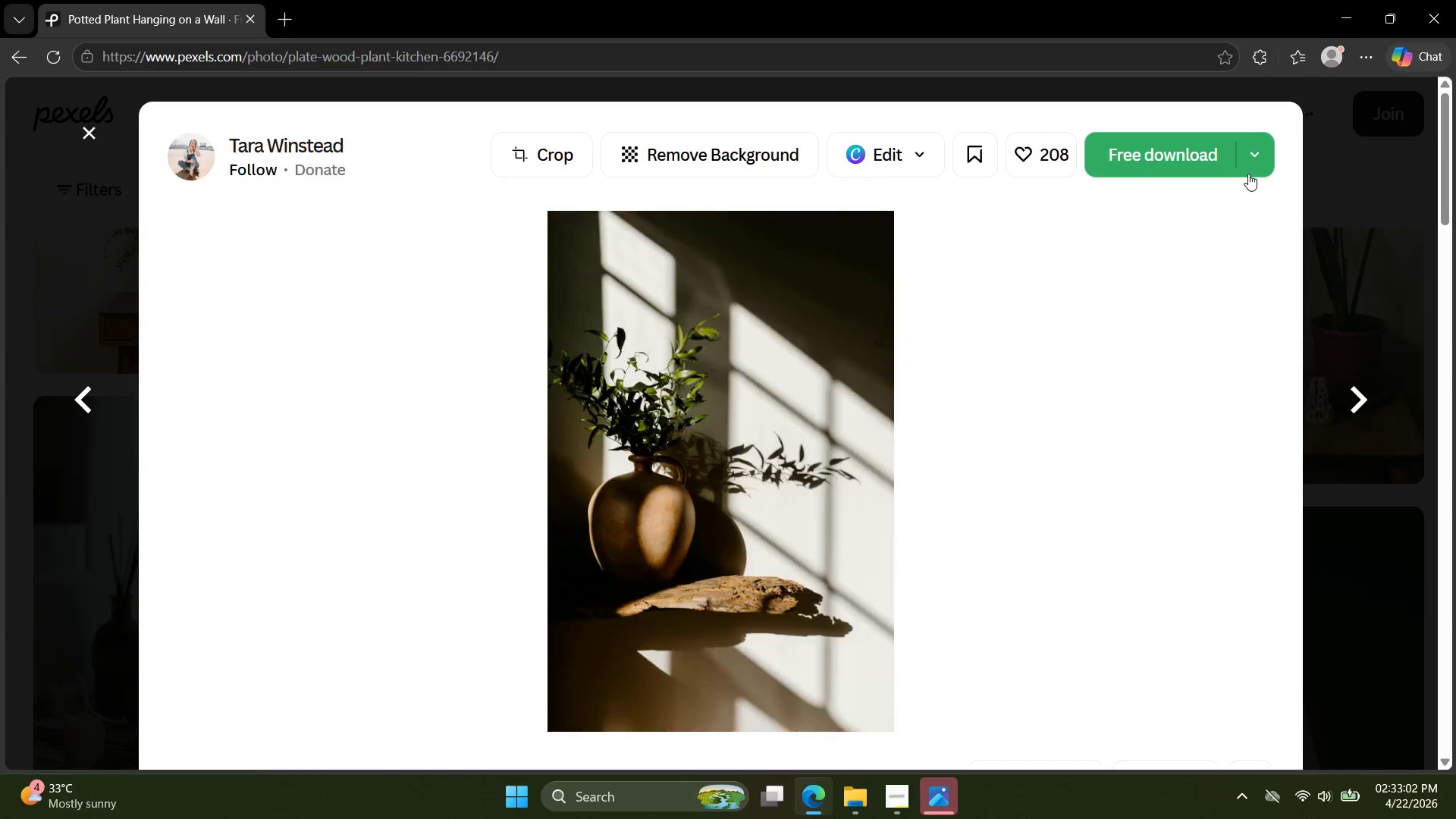 
key(ArrowLeft)
 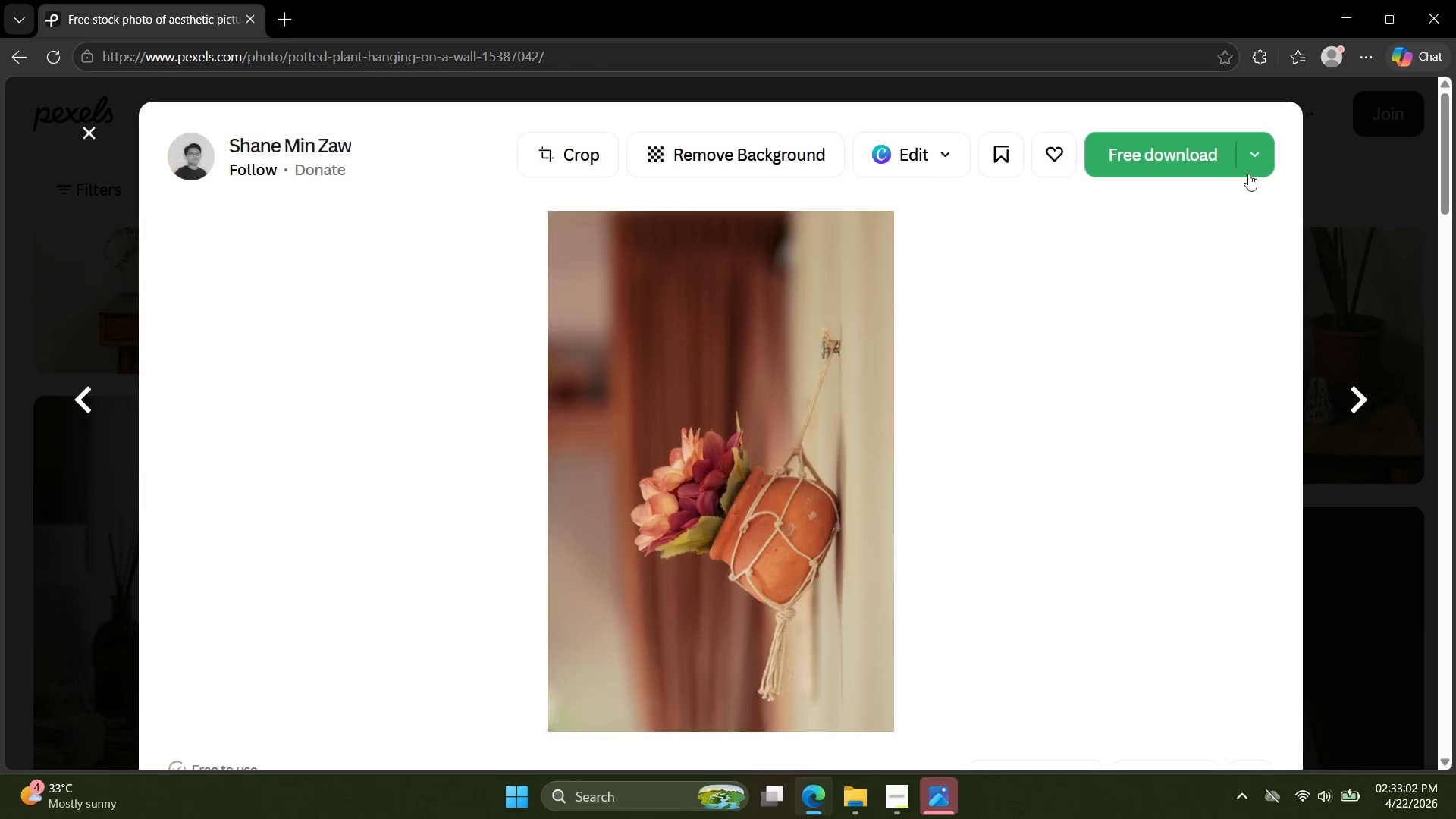 
key(ArrowLeft)
 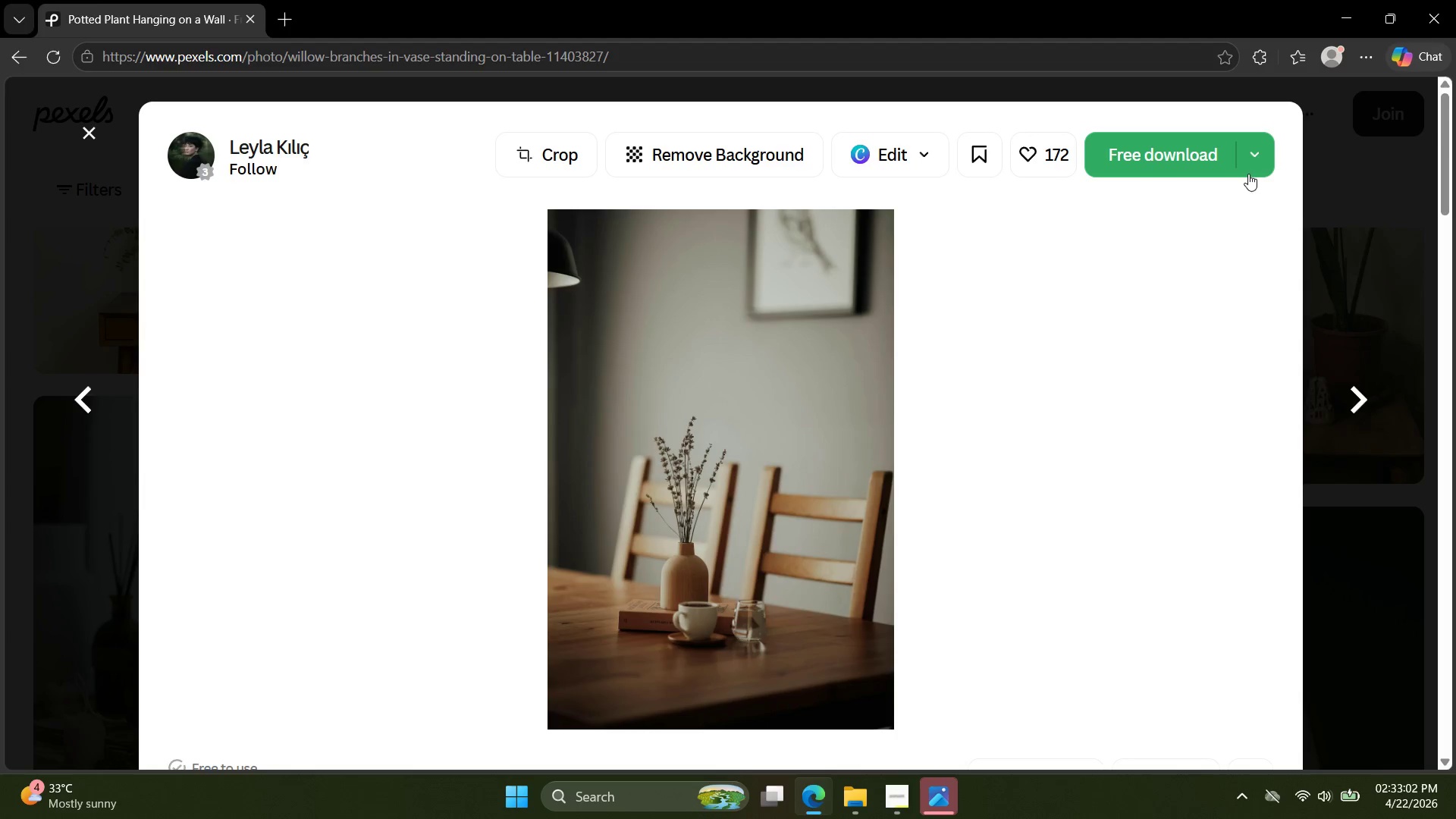 
key(ArrowLeft)
 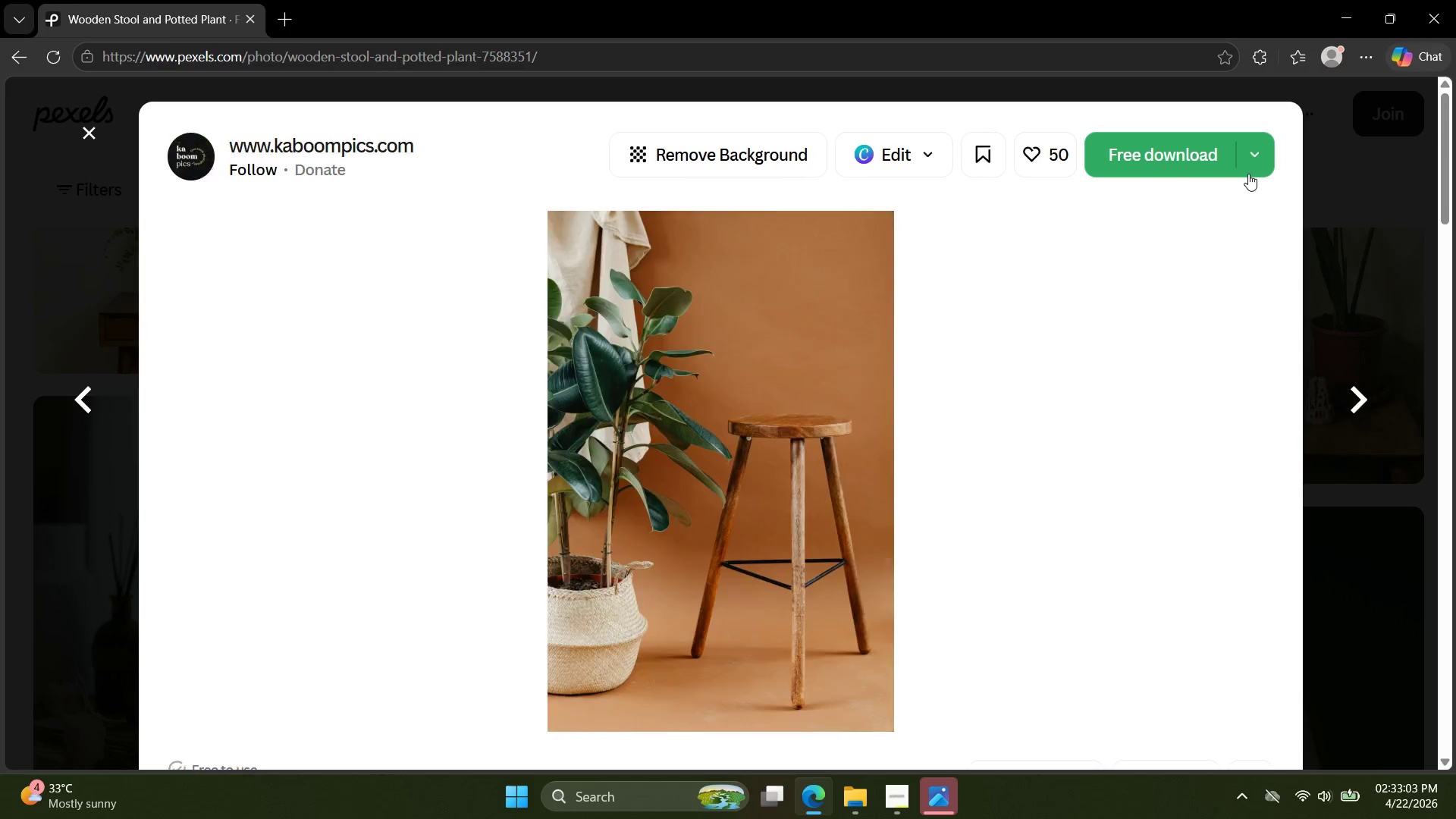 
key(ArrowLeft)
 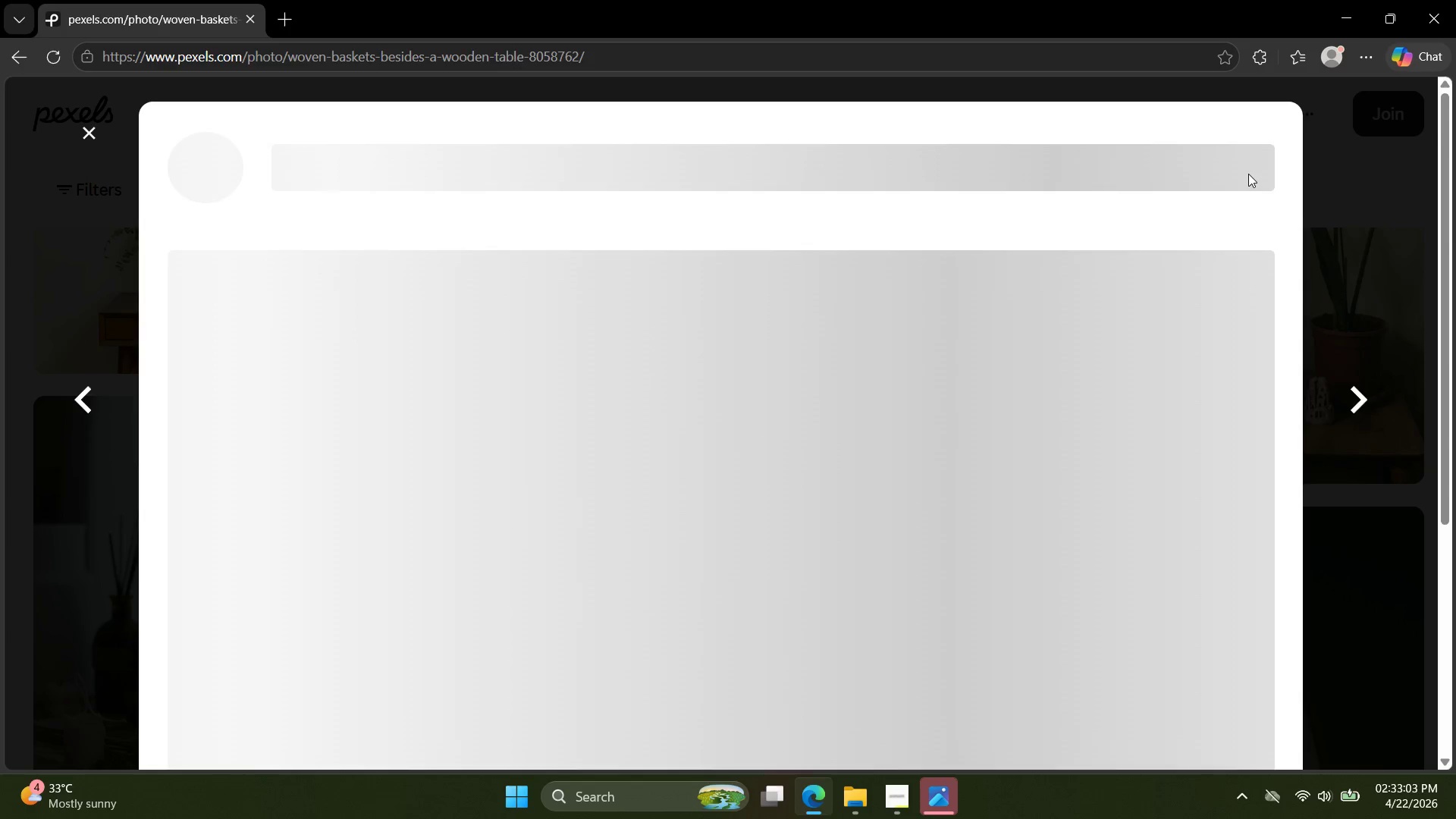 
key(ArrowLeft)
 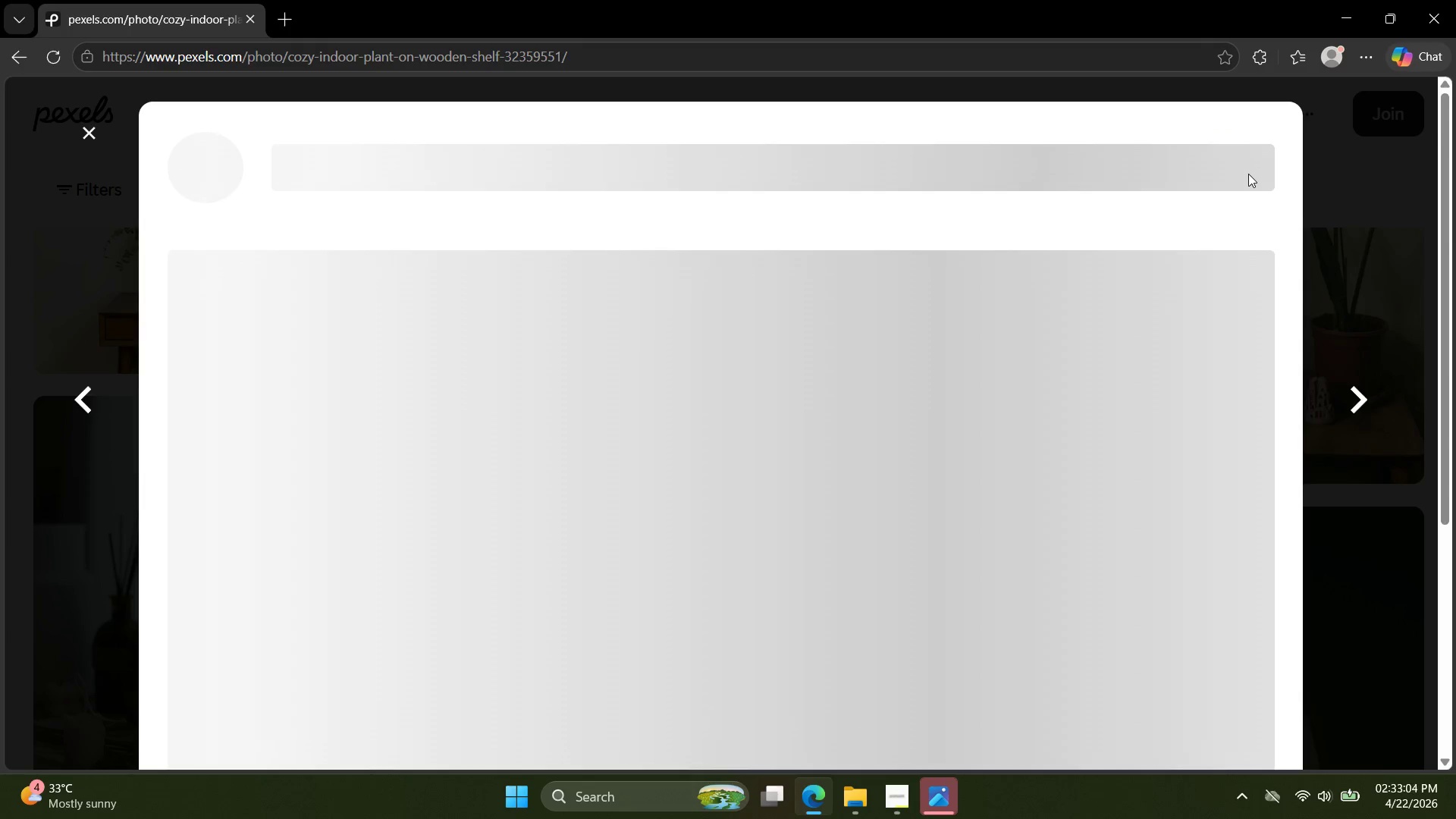 
key(ArrowRight)
 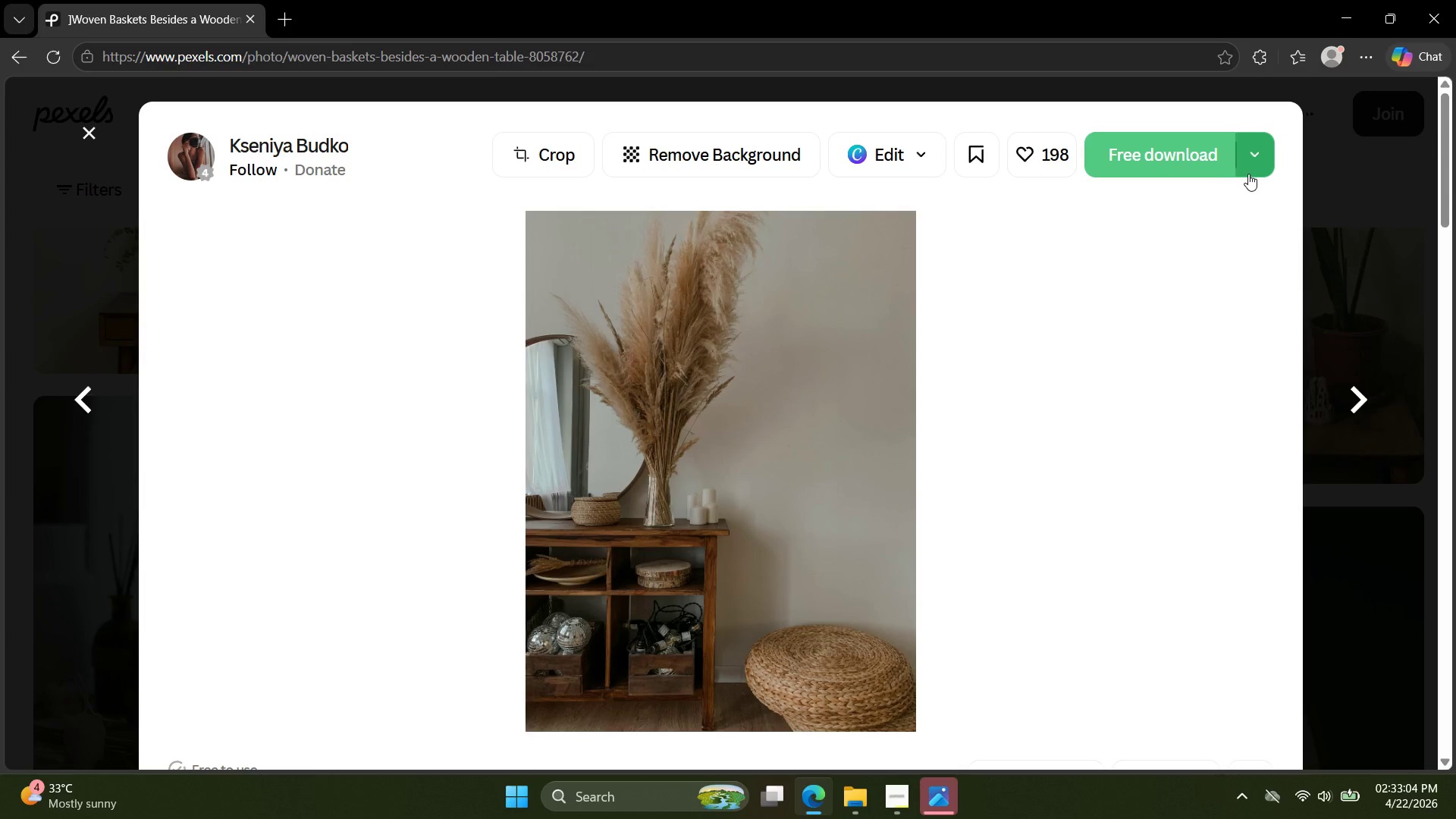 
key(ArrowLeft)
 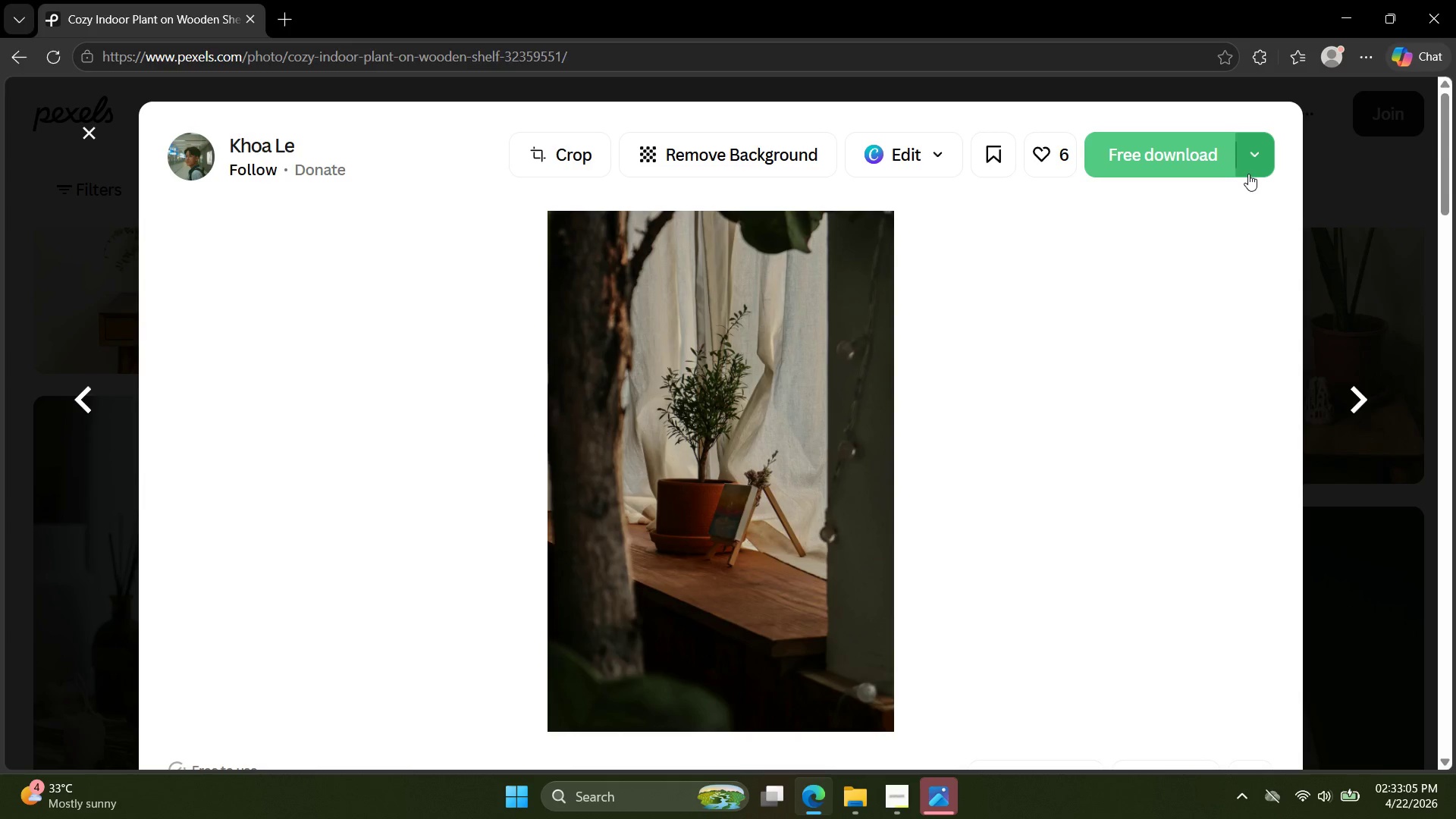 
key(ArrowRight)
 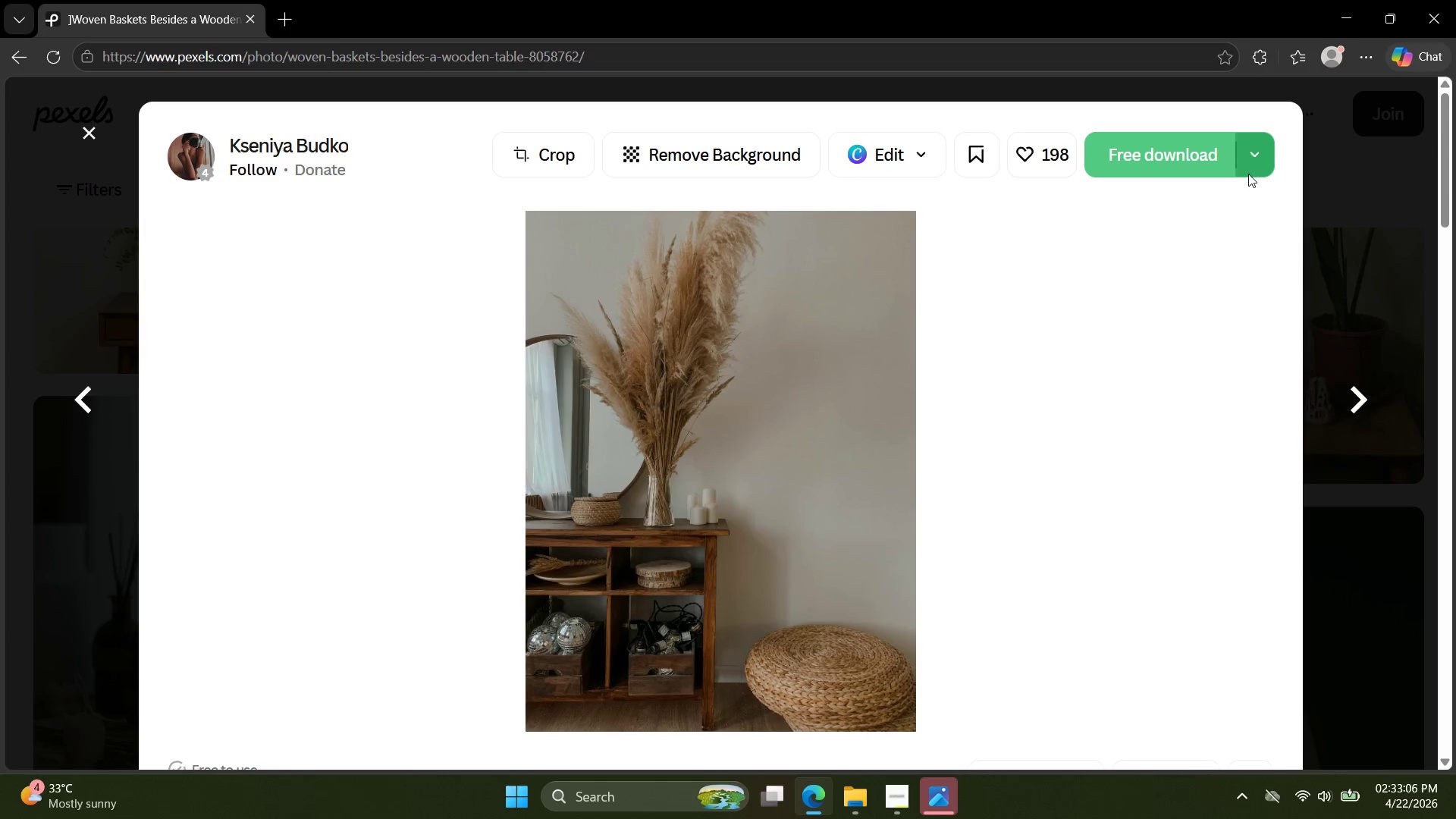 
key(ArrowLeft)
 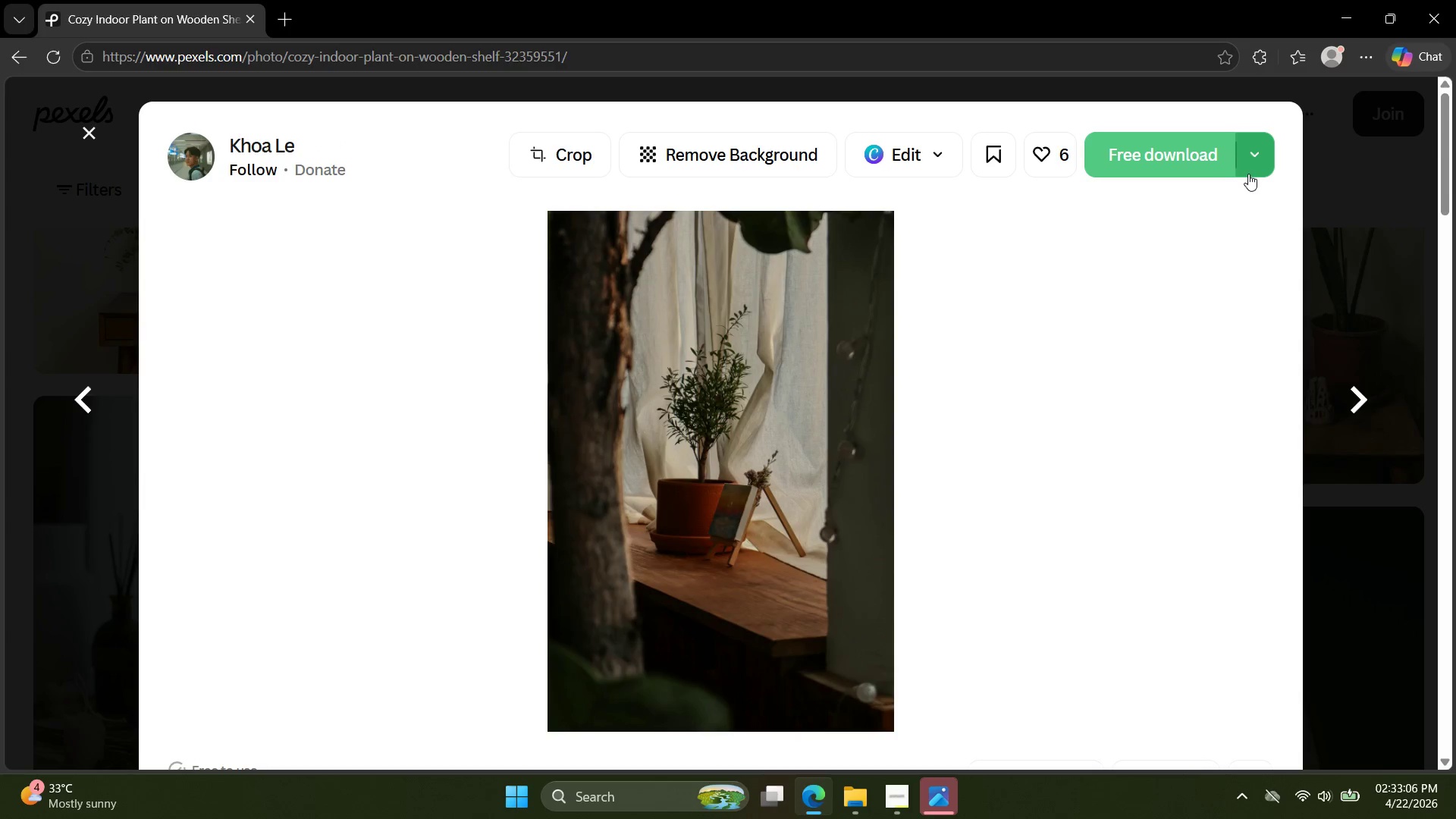 
key(ArrowLeft)
 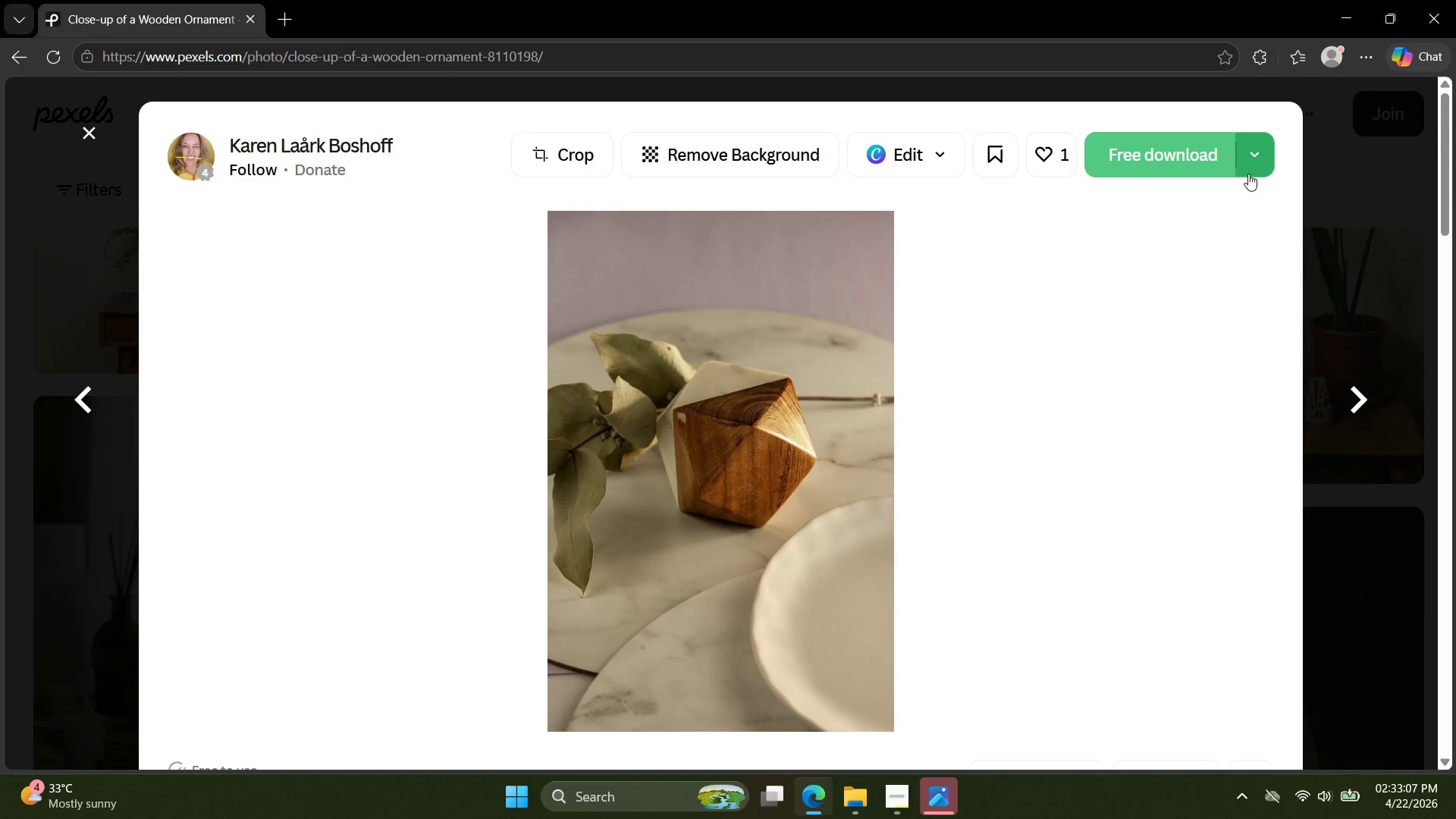 
key(ArrowLeft)
 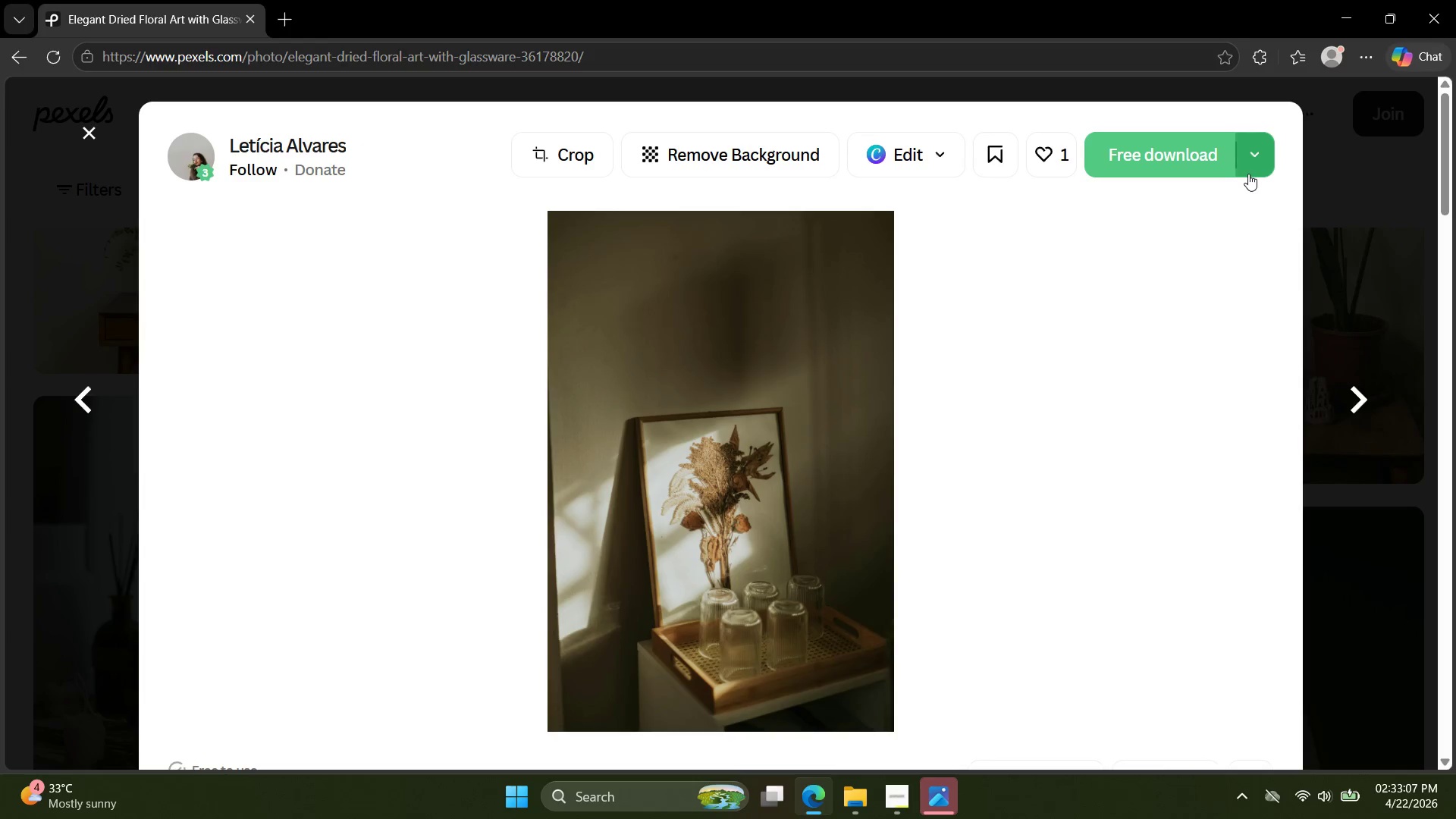 
key(ArrowRight)